 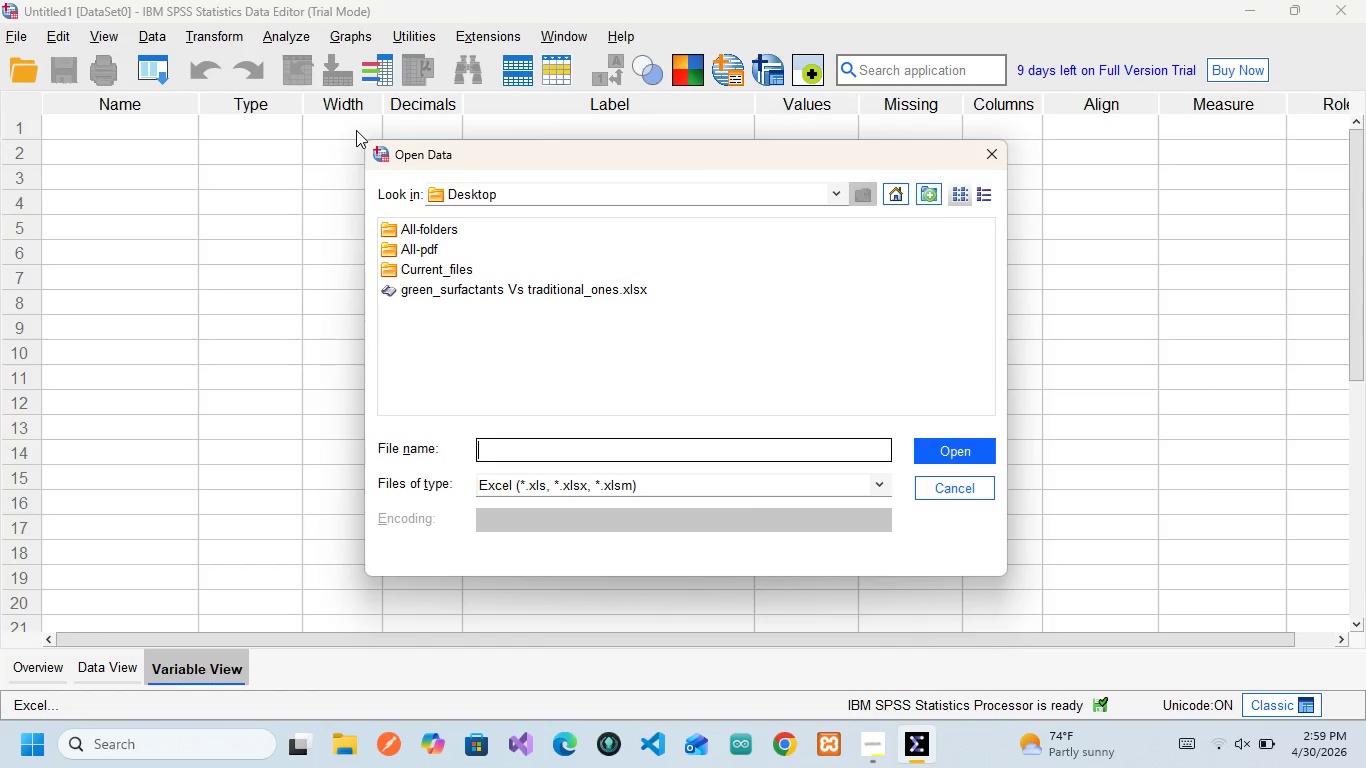 
left_click([506, 286])
 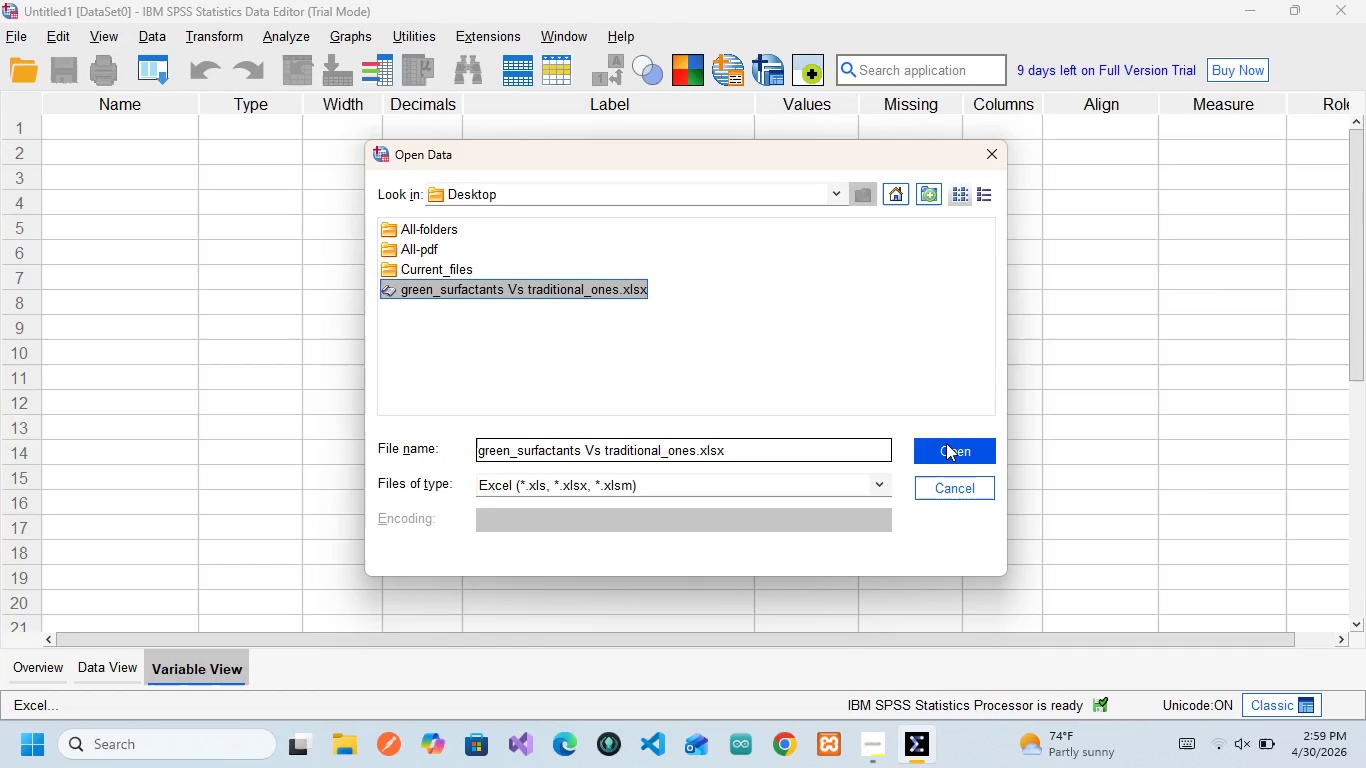 
left_click([946, 443])
 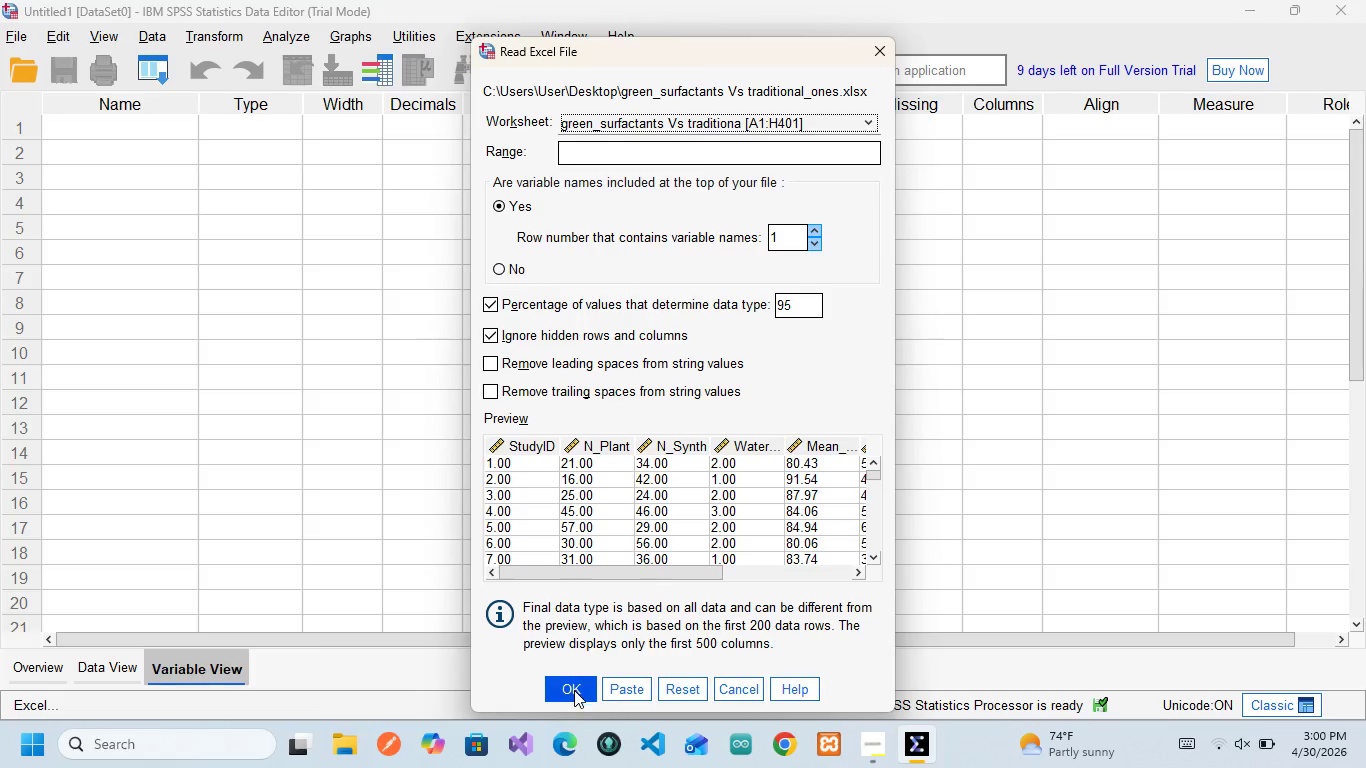 
wait(5.94)
 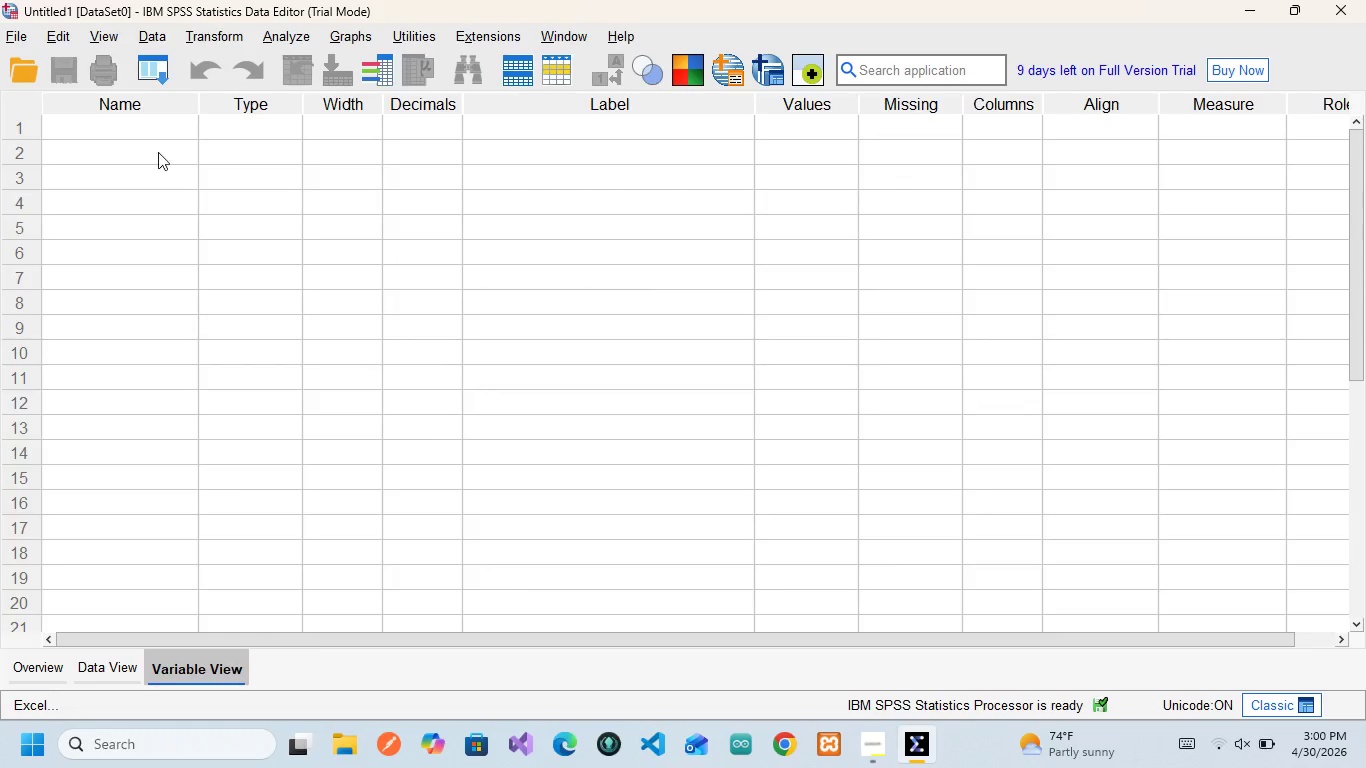 
left_click([574, 690])
 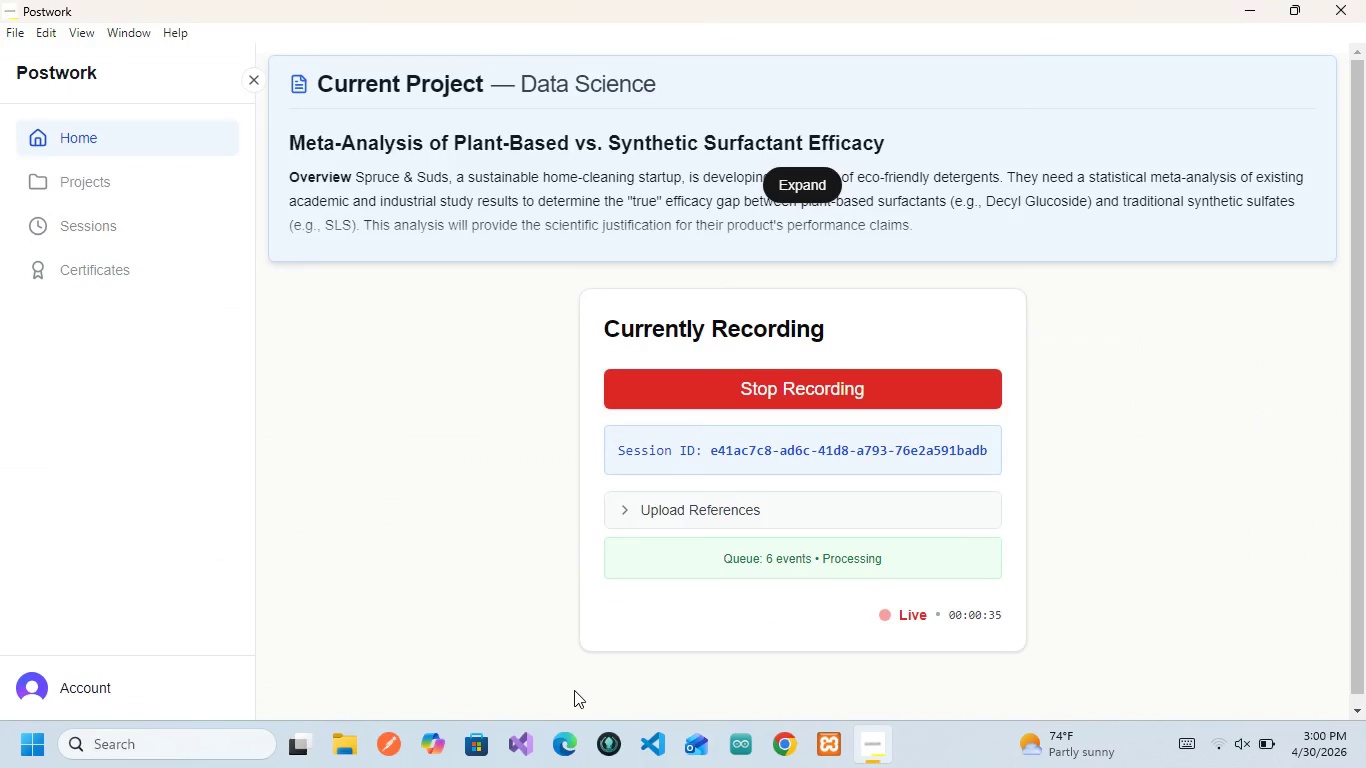 
double_click([574, 690])
 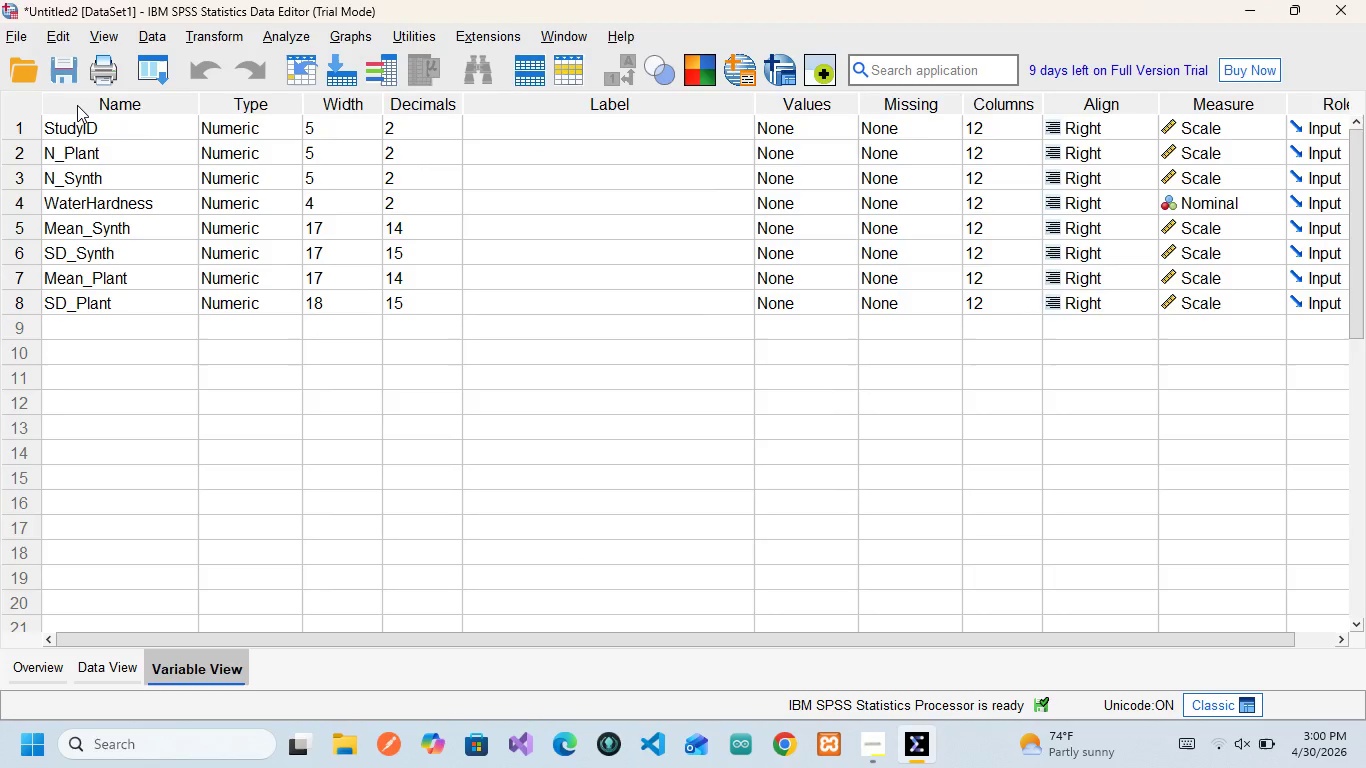 
wait(7.45)
 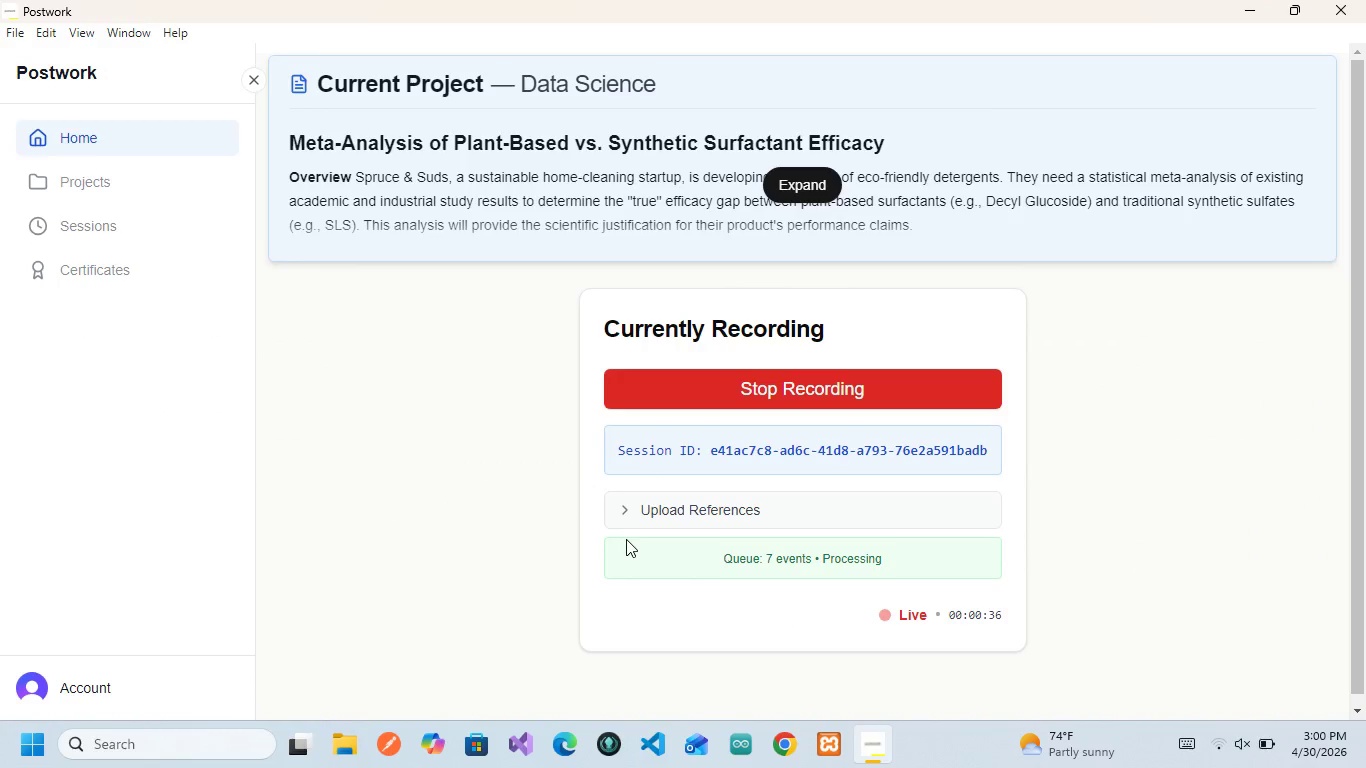 
left_click([109, 661])
 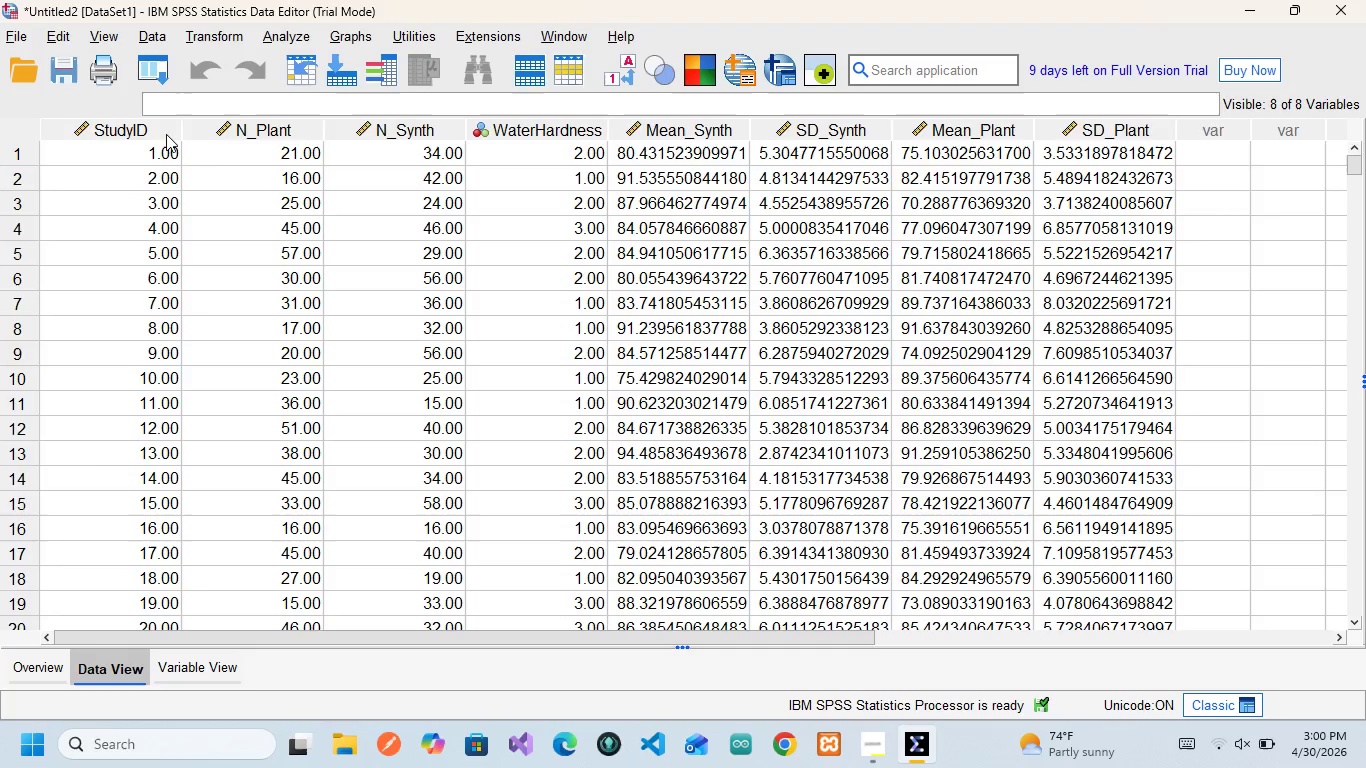 
left_click_drag(start_coordinate=[183, 131], to_coordinate=[201, 134])
 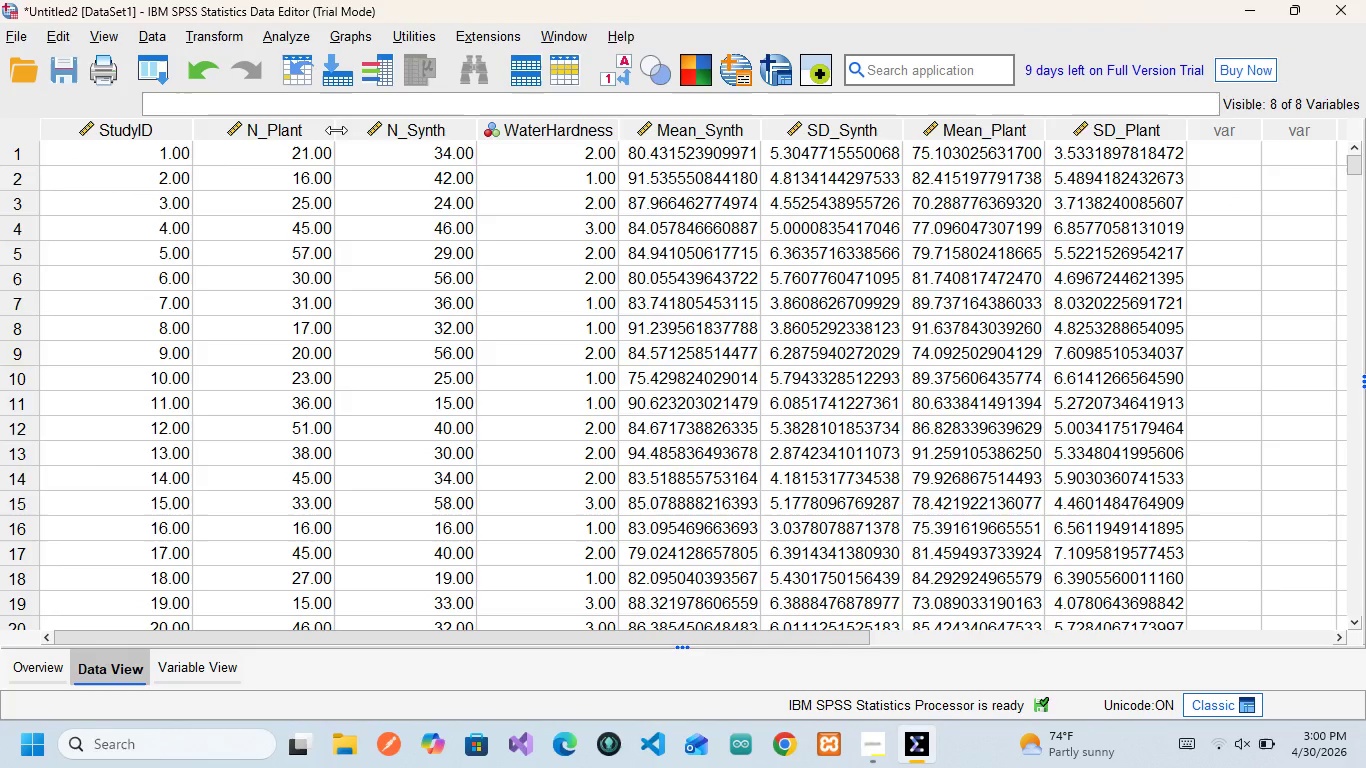 
left_click_drag(start_coordinate=[336, 130], to_coordinate=[343, 132])
 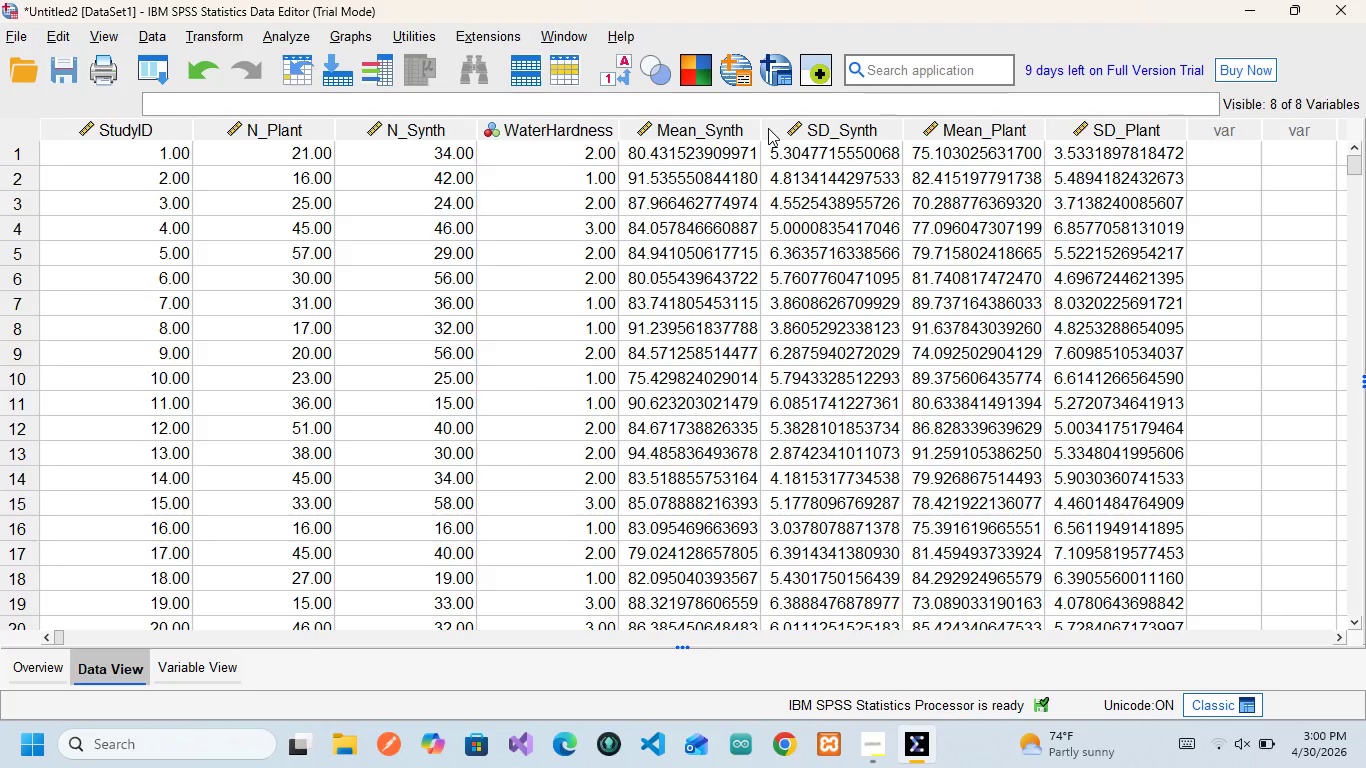 
left_click_drag(start_coordinate=[760, 126], to_coordinate=[805, 129])
 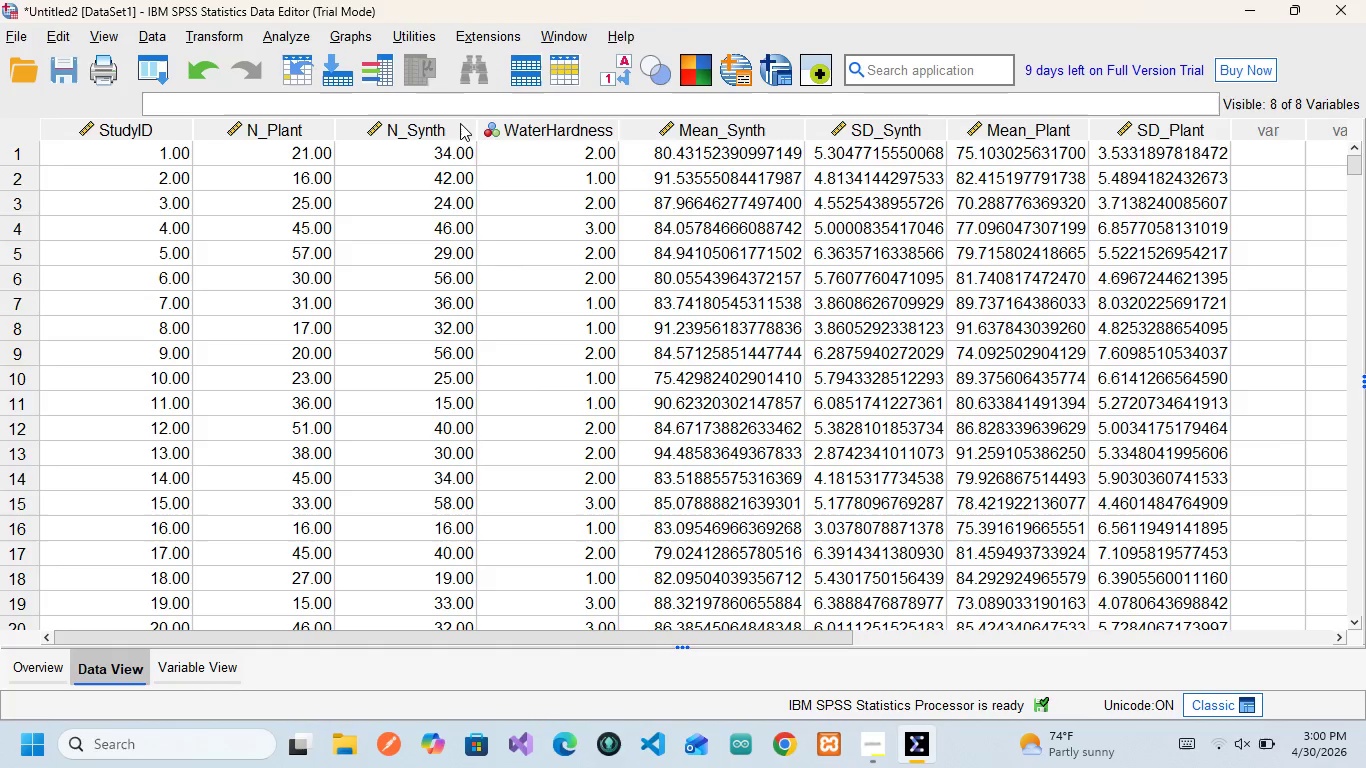 
mouse_move([491, 127])
 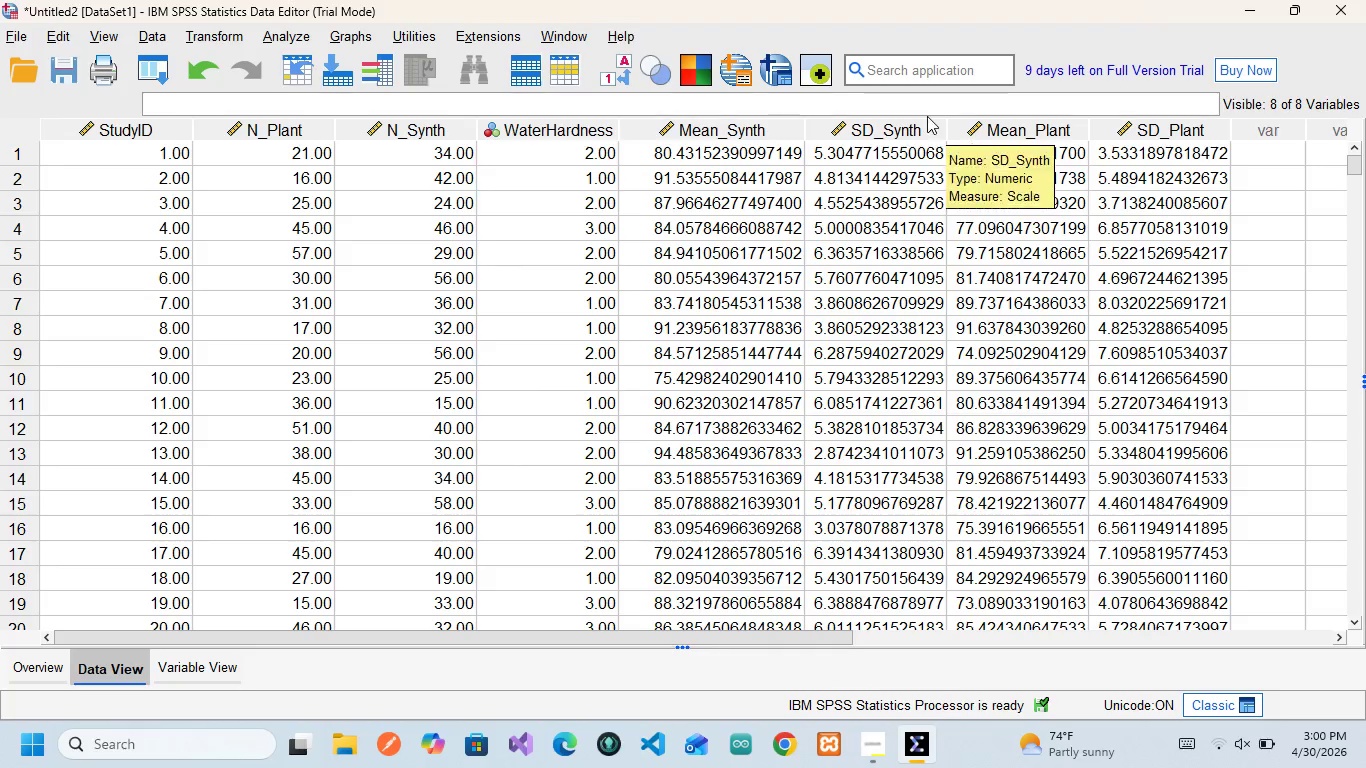 
wait(5.45)
 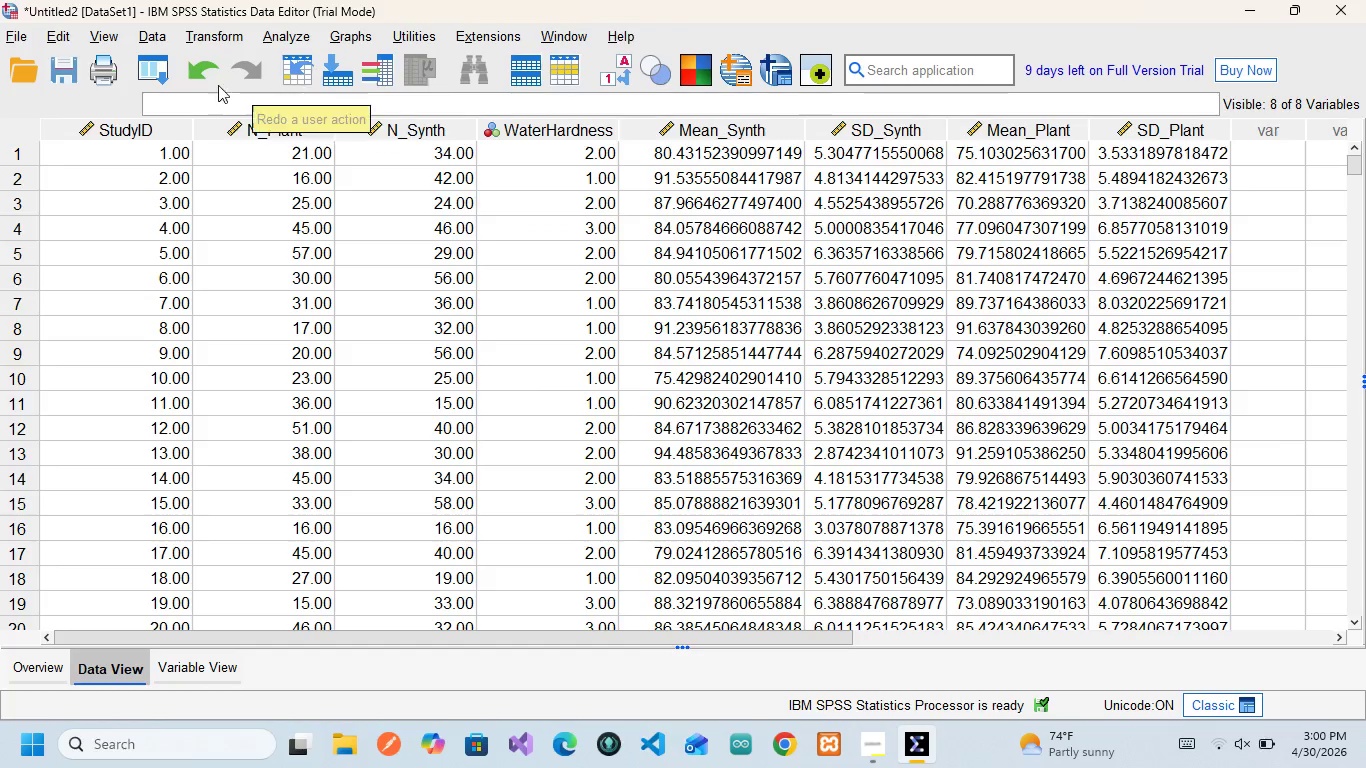 
left_click_drag(start_coordinate=[946, 125], to_coordinate=[981, 125])
 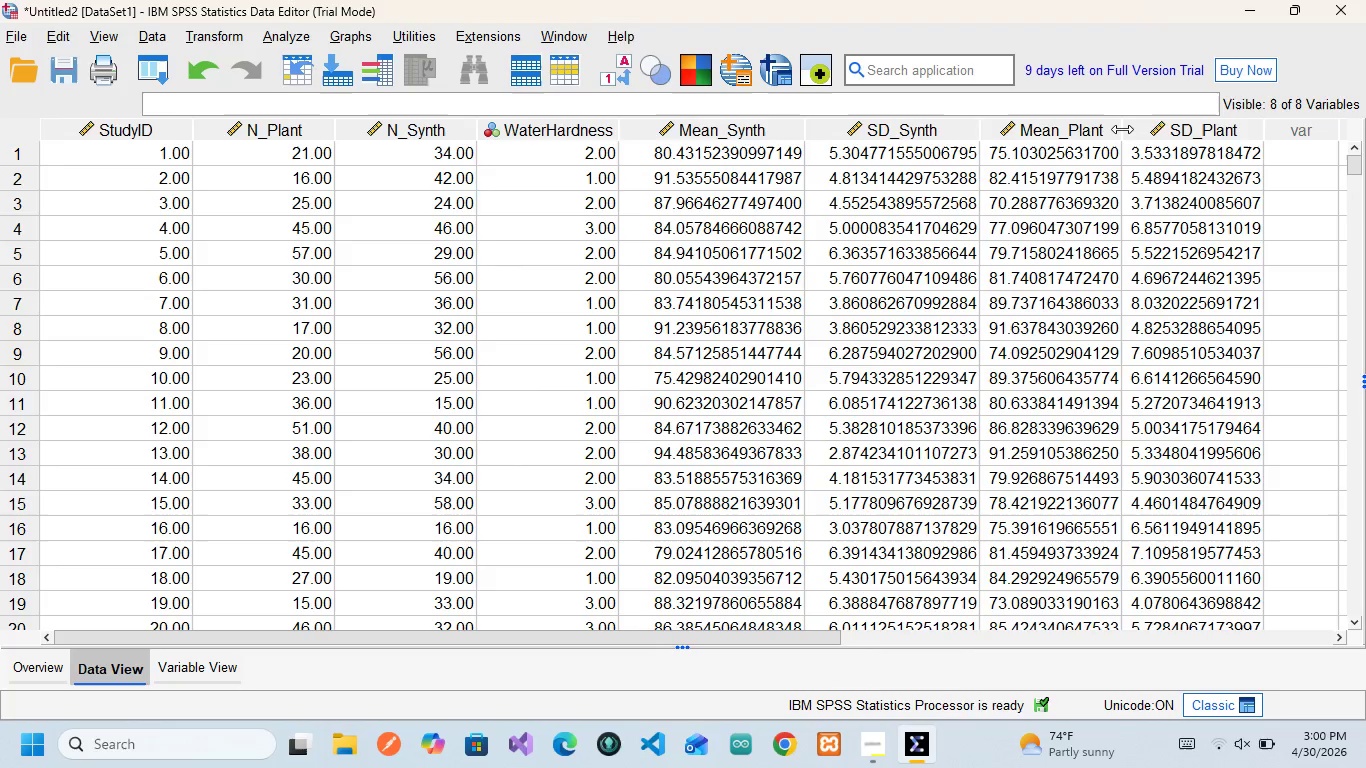 
left_click_drag(start_coordinate=[1122, 129], to_coordinate=[1151, 132])
 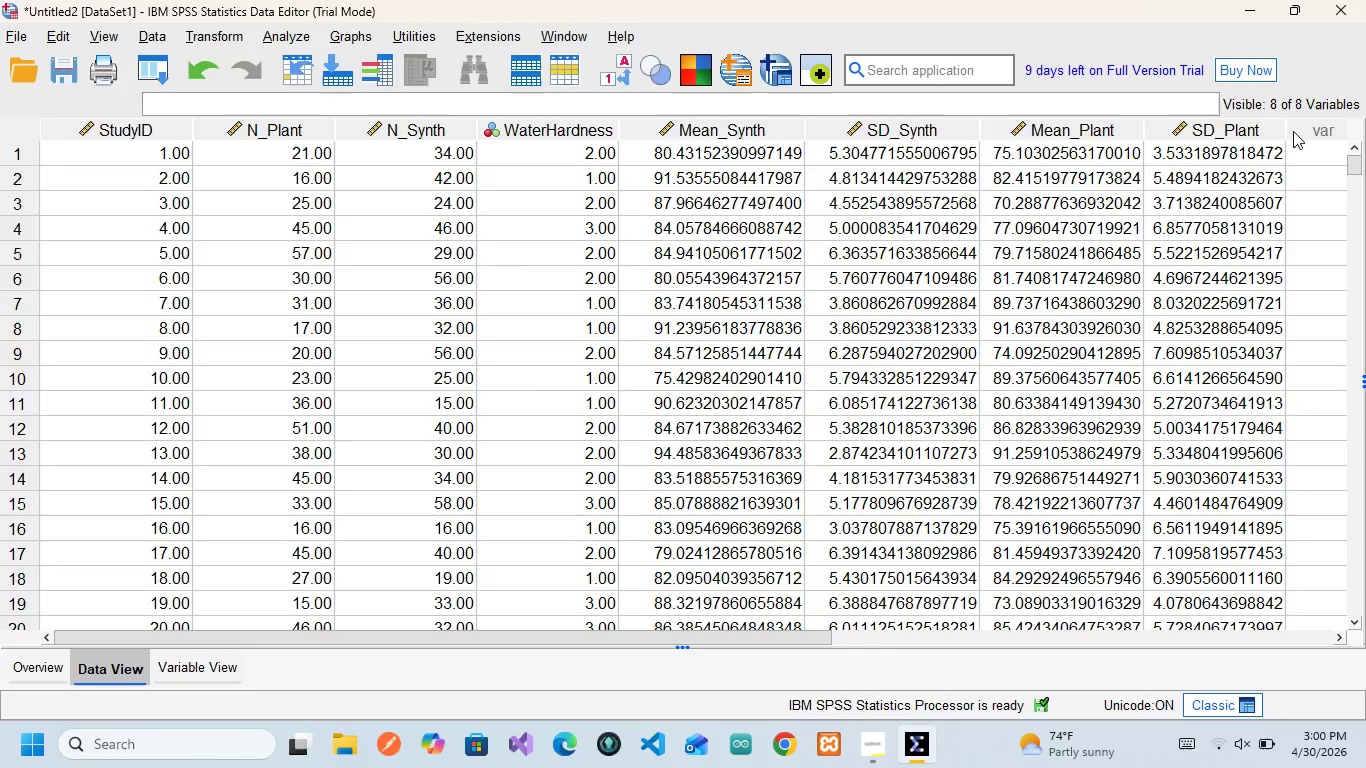 
left_click_drag(start_coordinate=[1285, 129], to_coordinate=[1308, 131])
 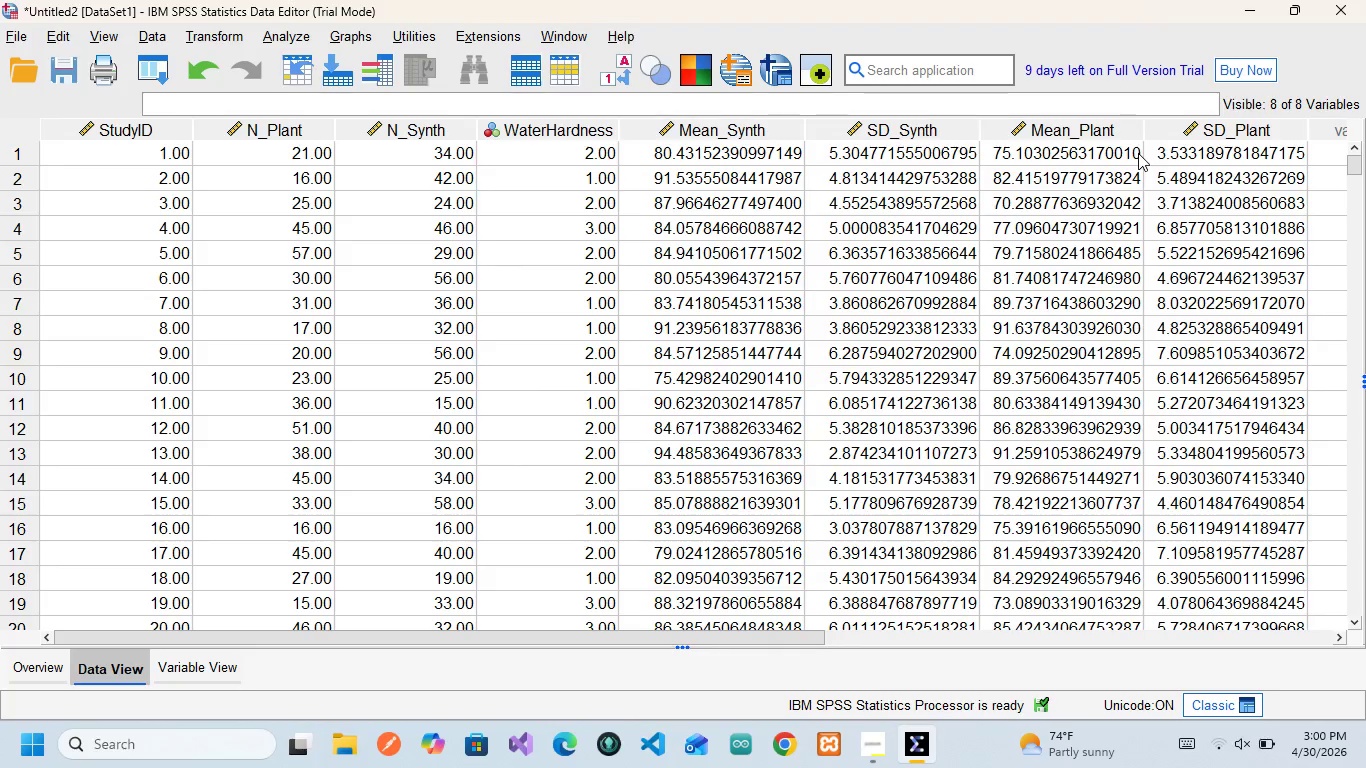 
left_click_drag(start_coordinate=[1143, 125], to_coordinate=[1161, 129])
 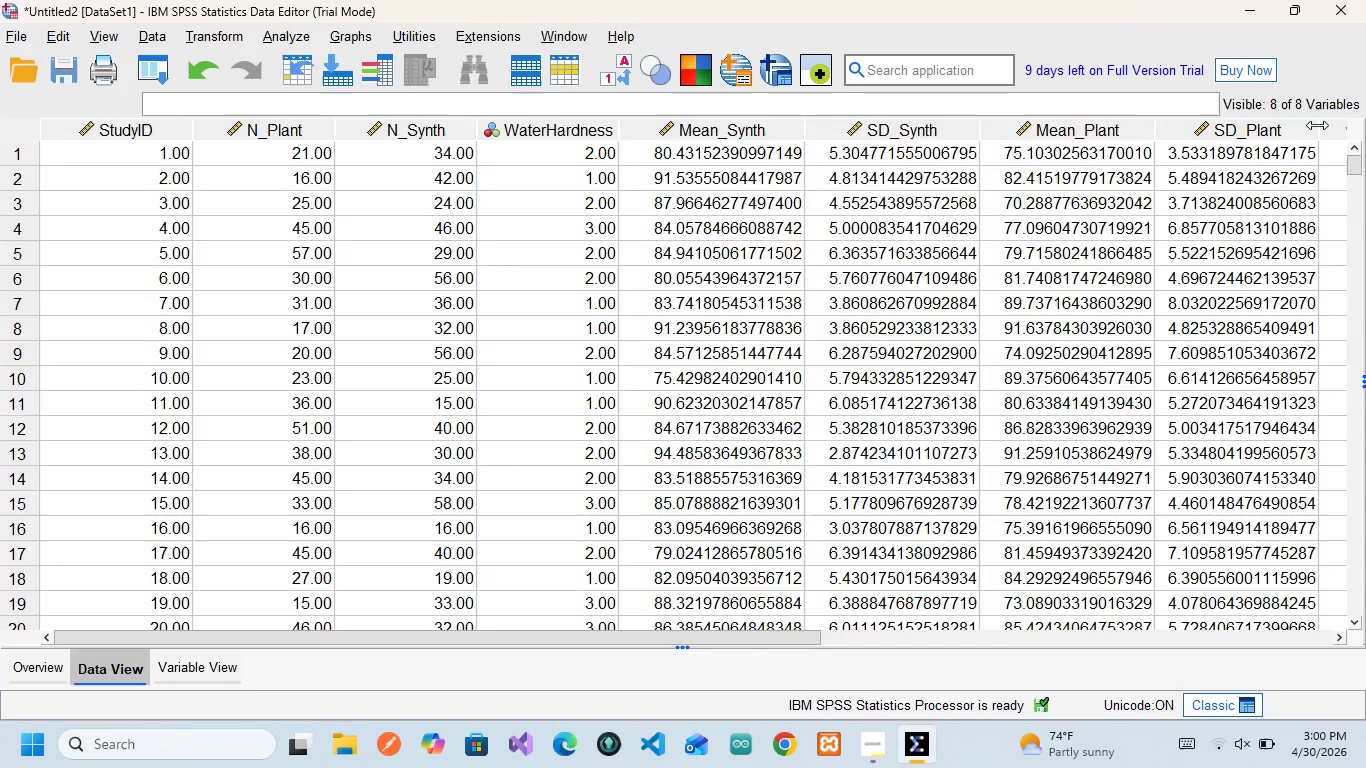 
left_click_drag(start_coordinate=[1317, 125], to_coordinate=[1326, 125])
 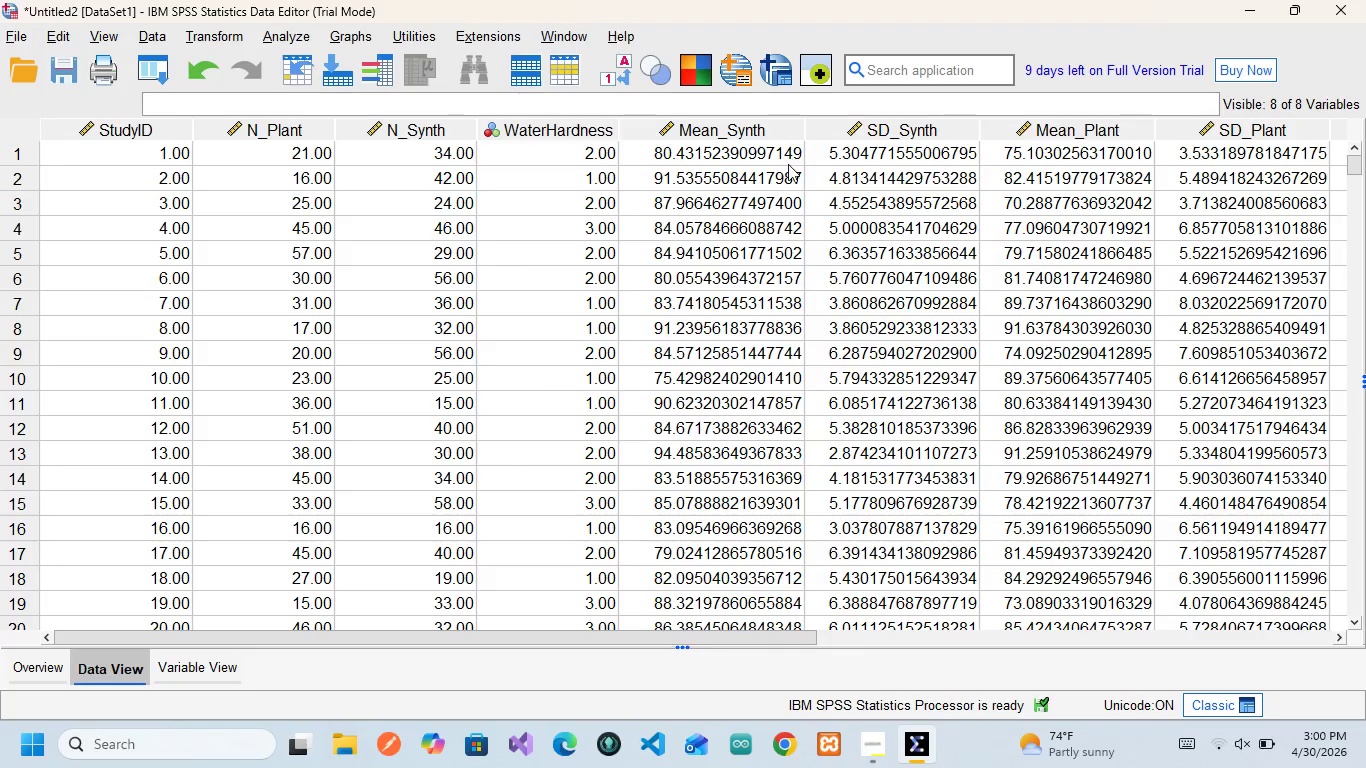 
wait(14.62)
 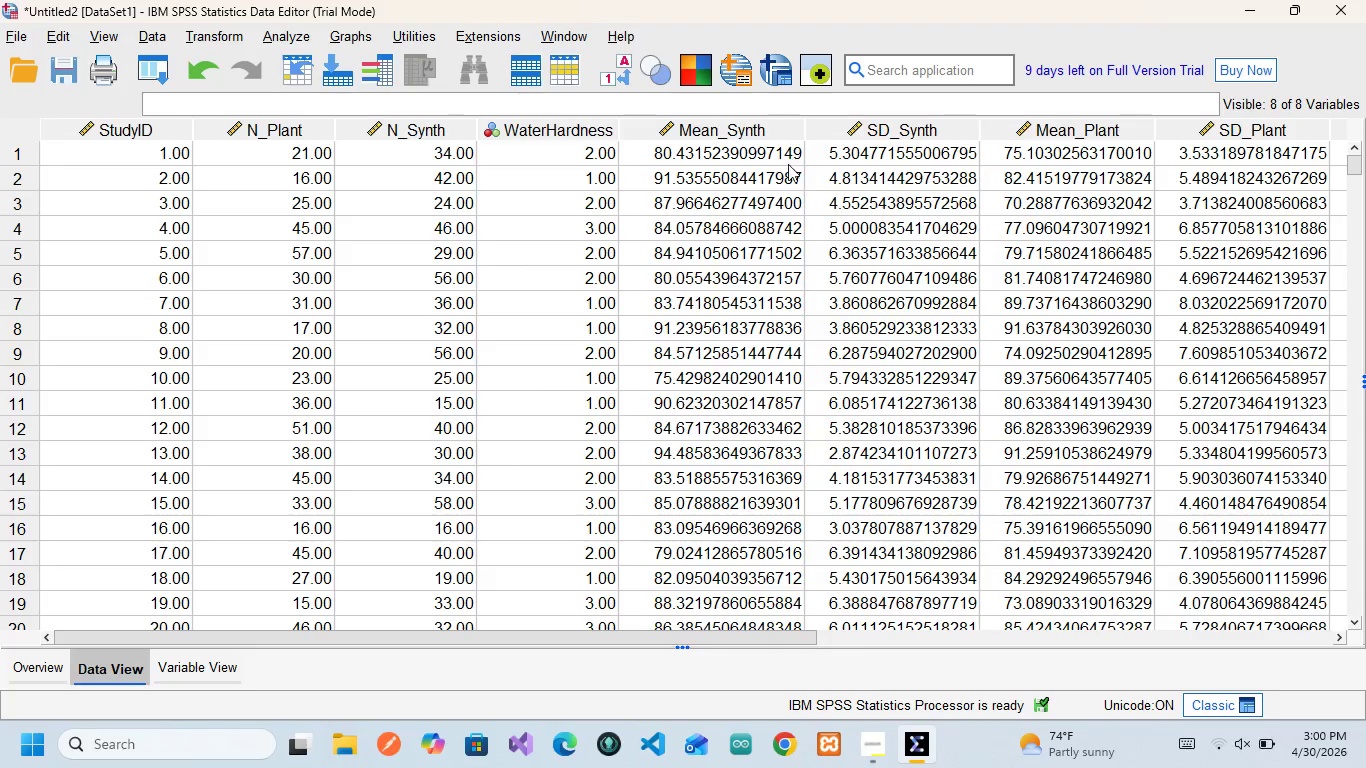 
scroll: coordinate [586, 391], scroll_direction: down, amount: 5.0
 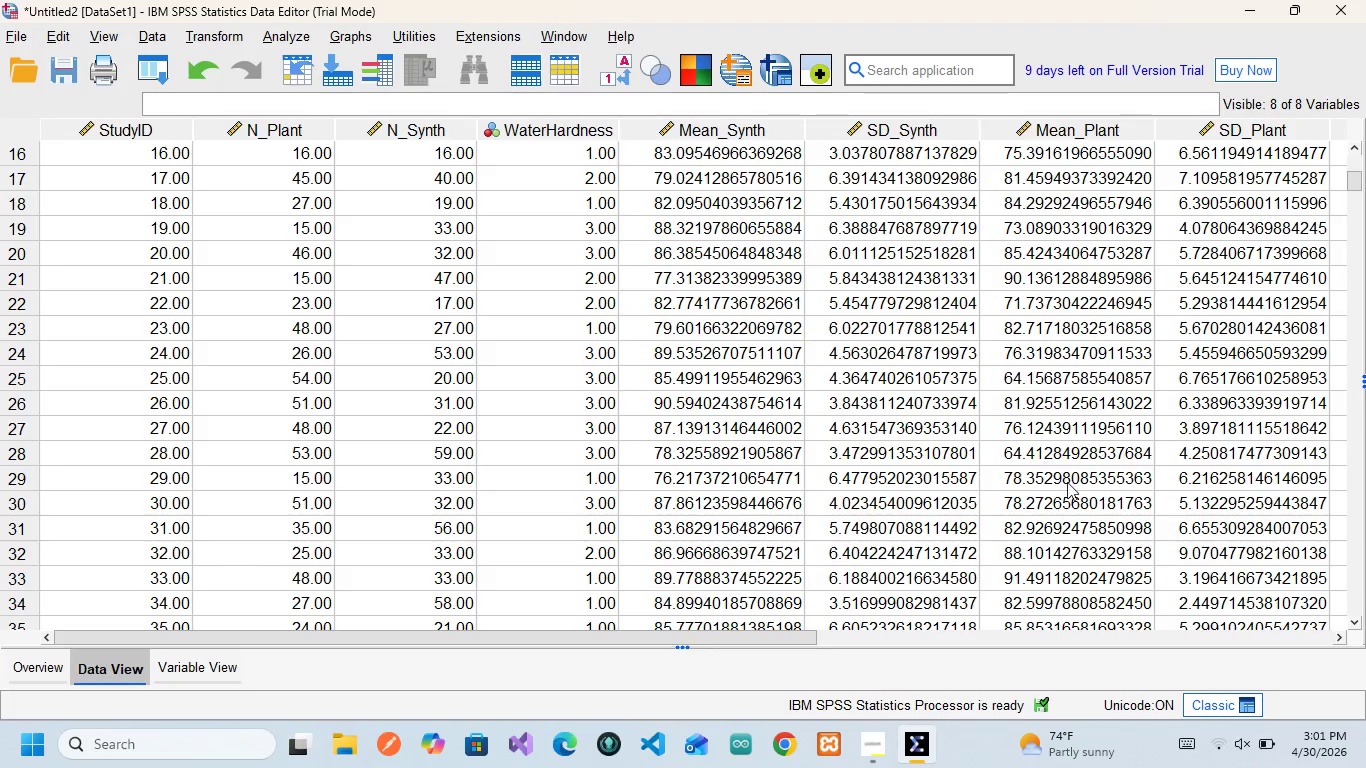 
wait(21.68)
 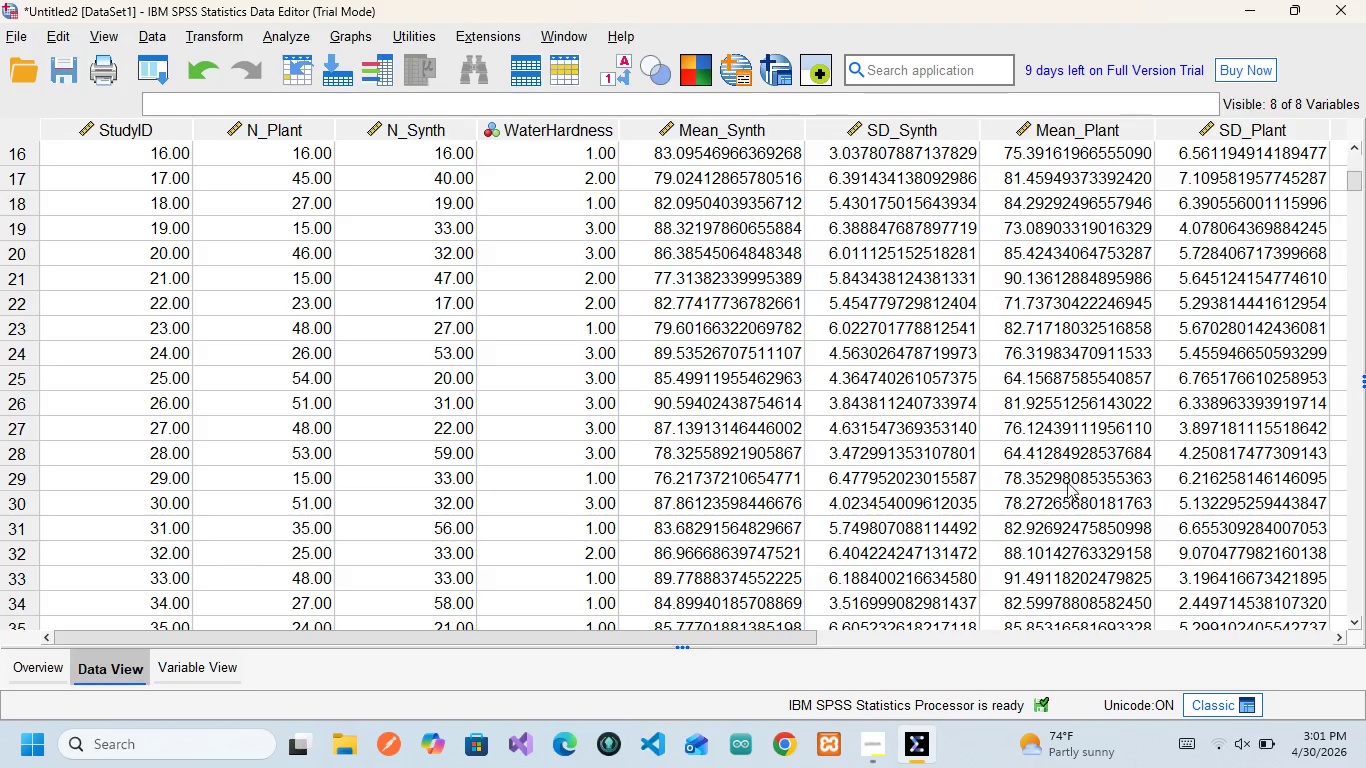 
scroll: coordinate [559, 365], scroll_direction: down, amount: 3.0
 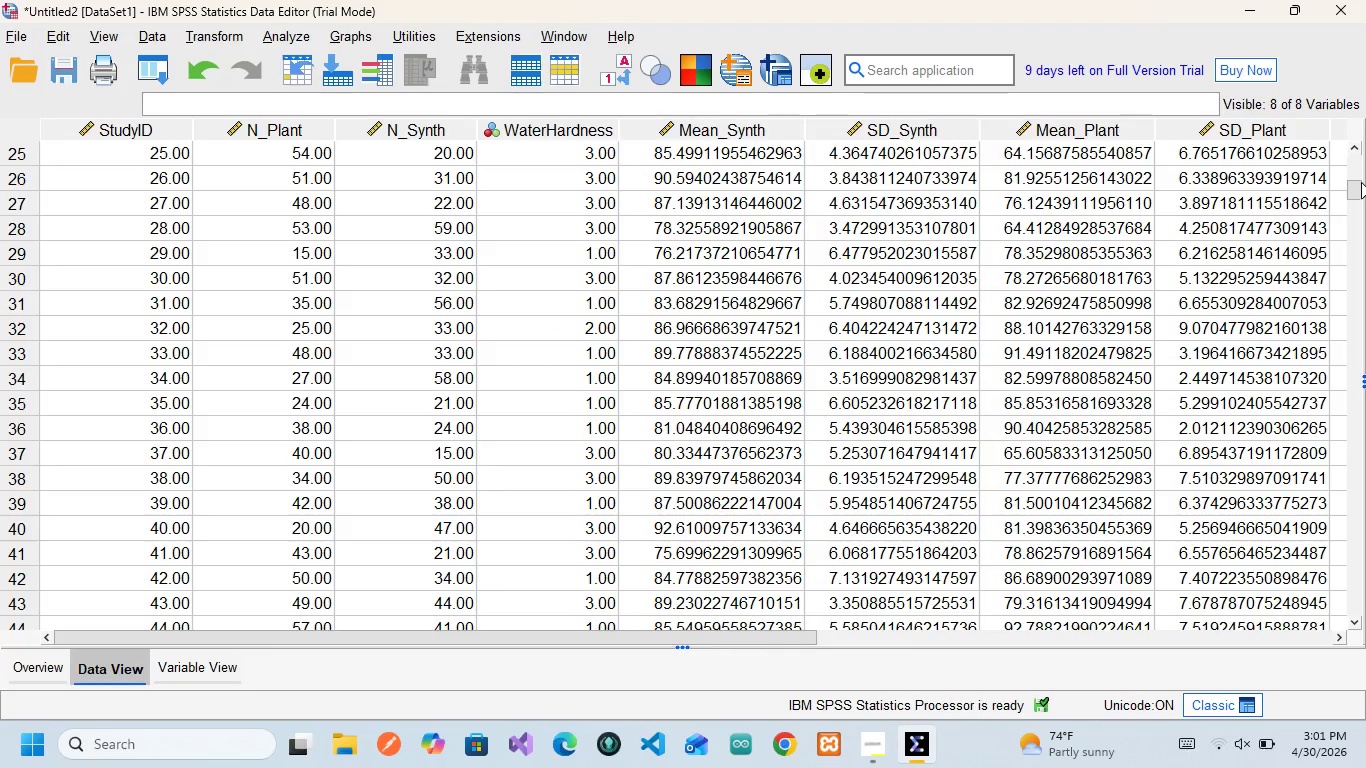 
left_click_drag(start_coordinate=[1361, 186], to_coordinate=[1348, 573])
 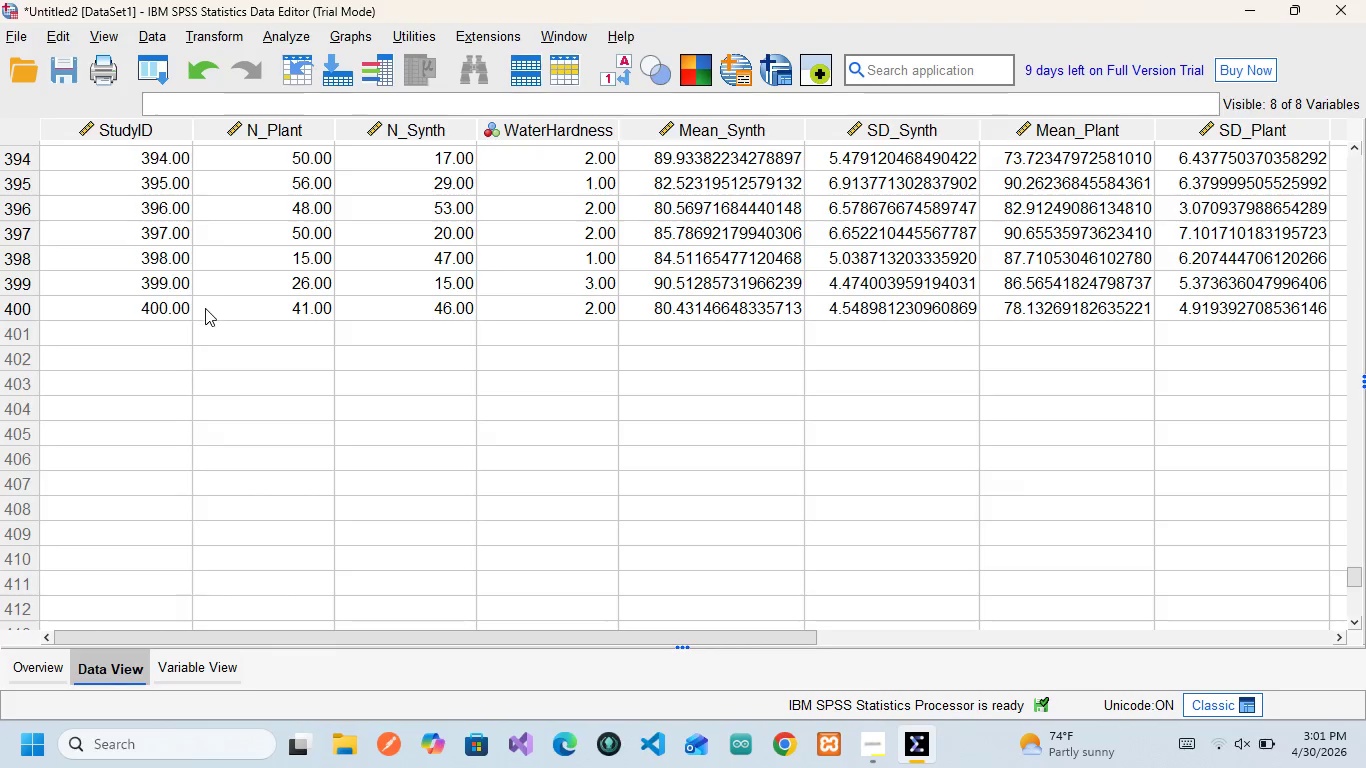 
scroll: coordinate [594, 319], scroll_direction: up, amount: 4.0
 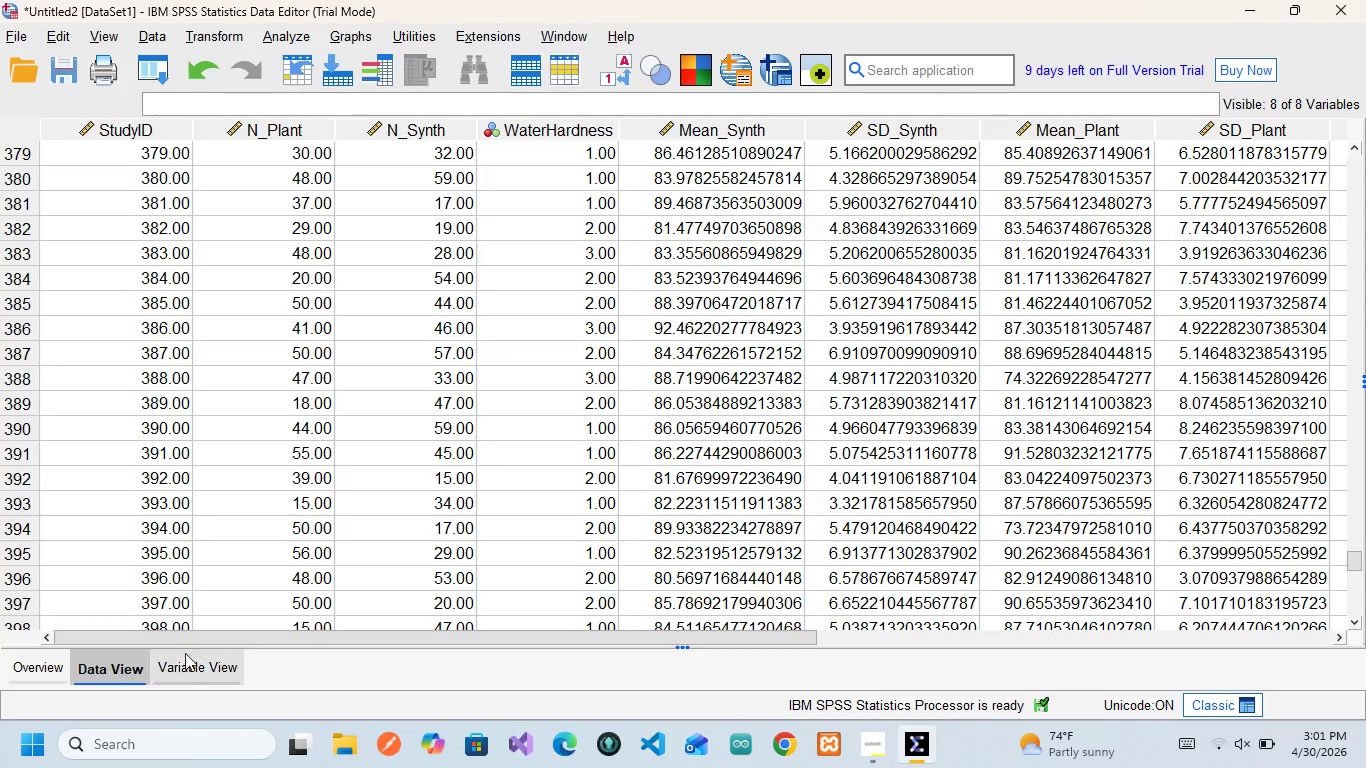 
left_click([179, 673])
 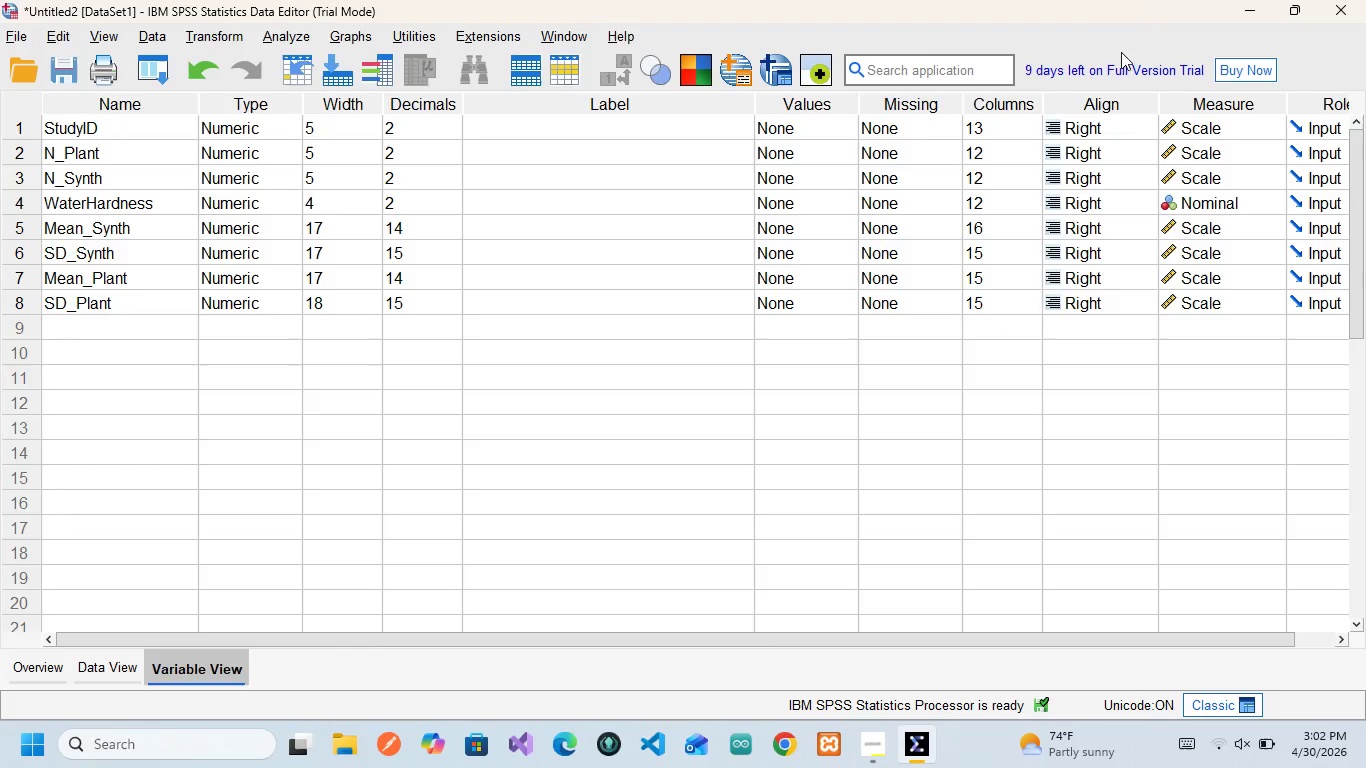 
wait(35.24)
 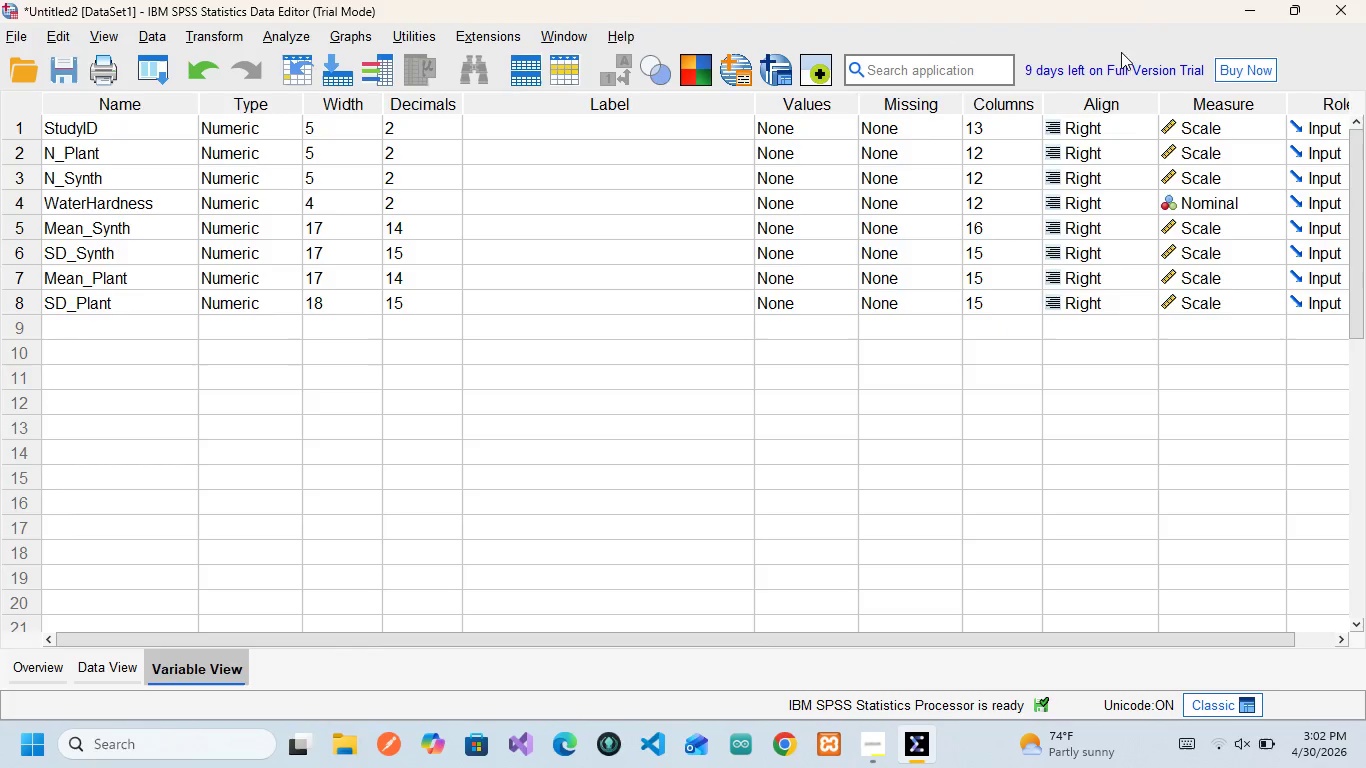 
left_click([141, 120])
 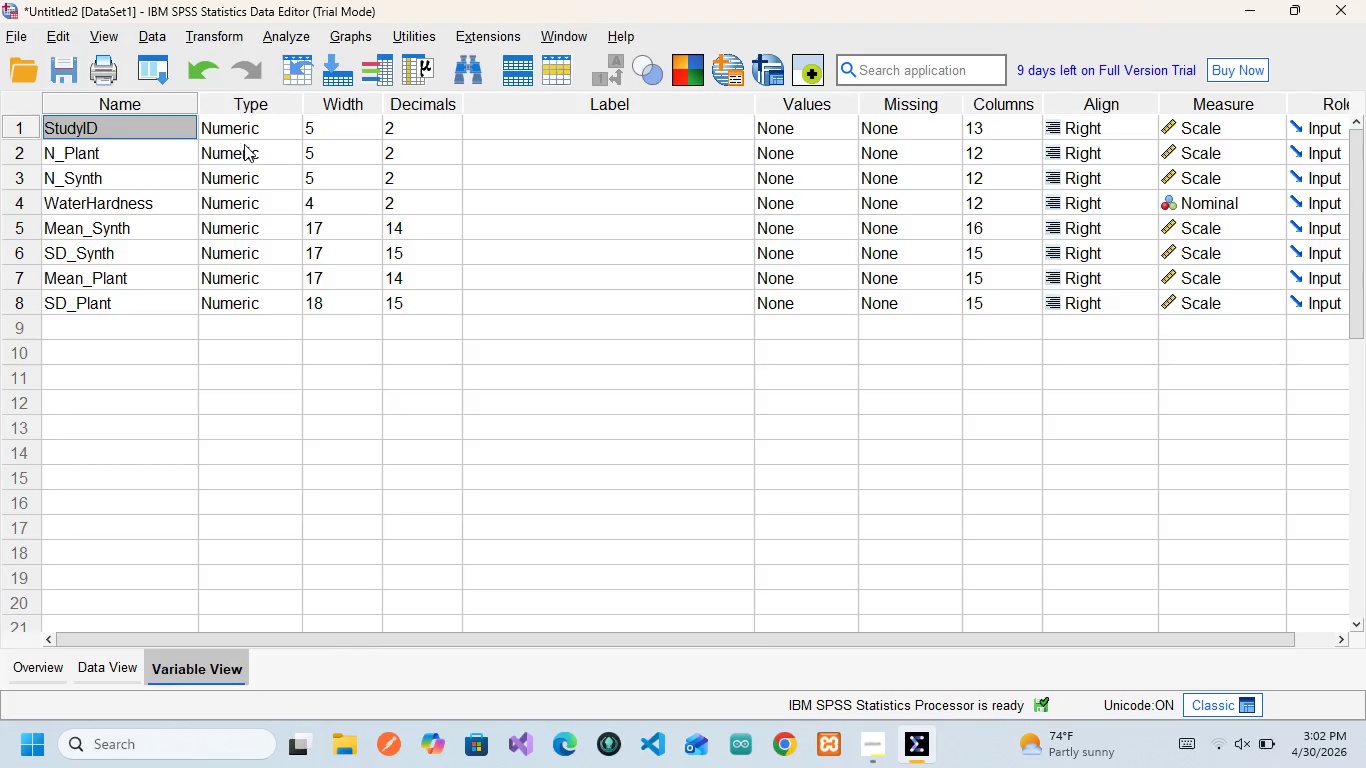 
wait(9.64)
 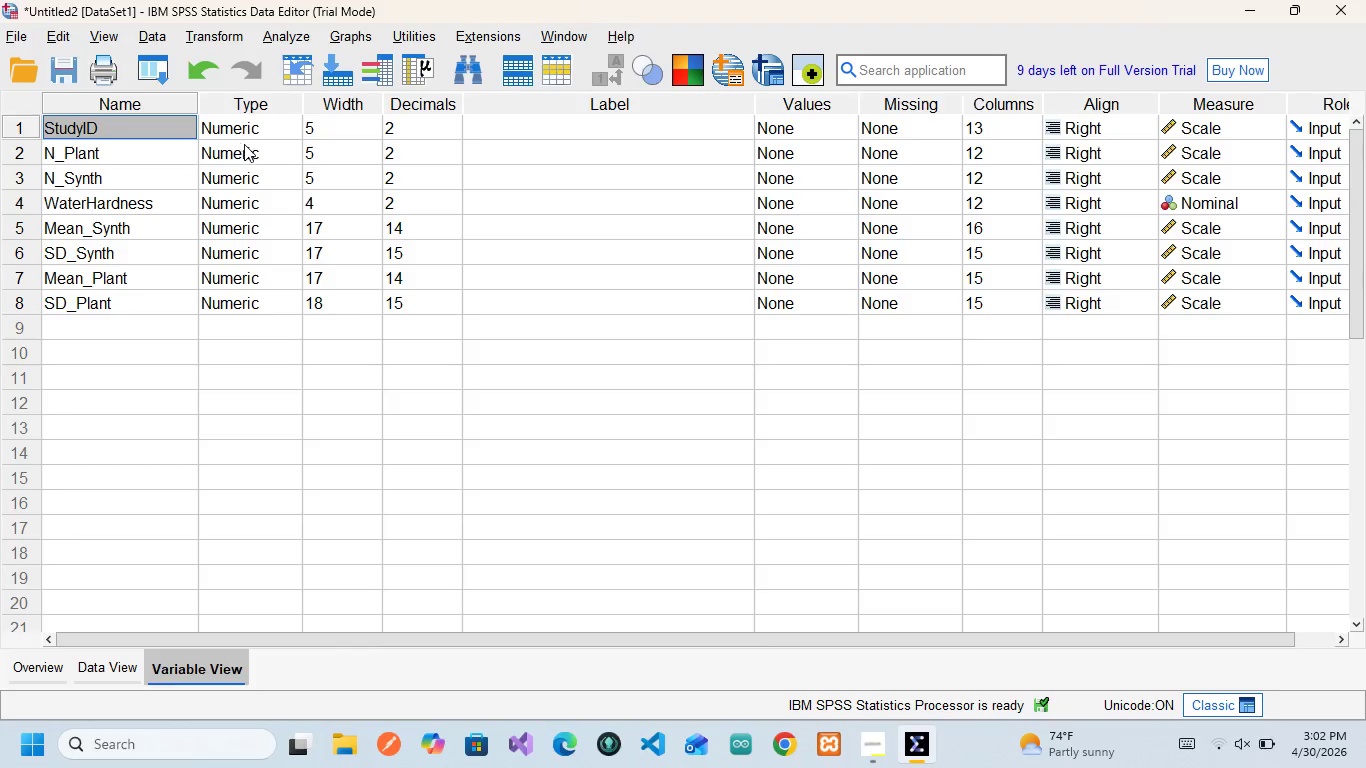 
left_click([406, 133])
 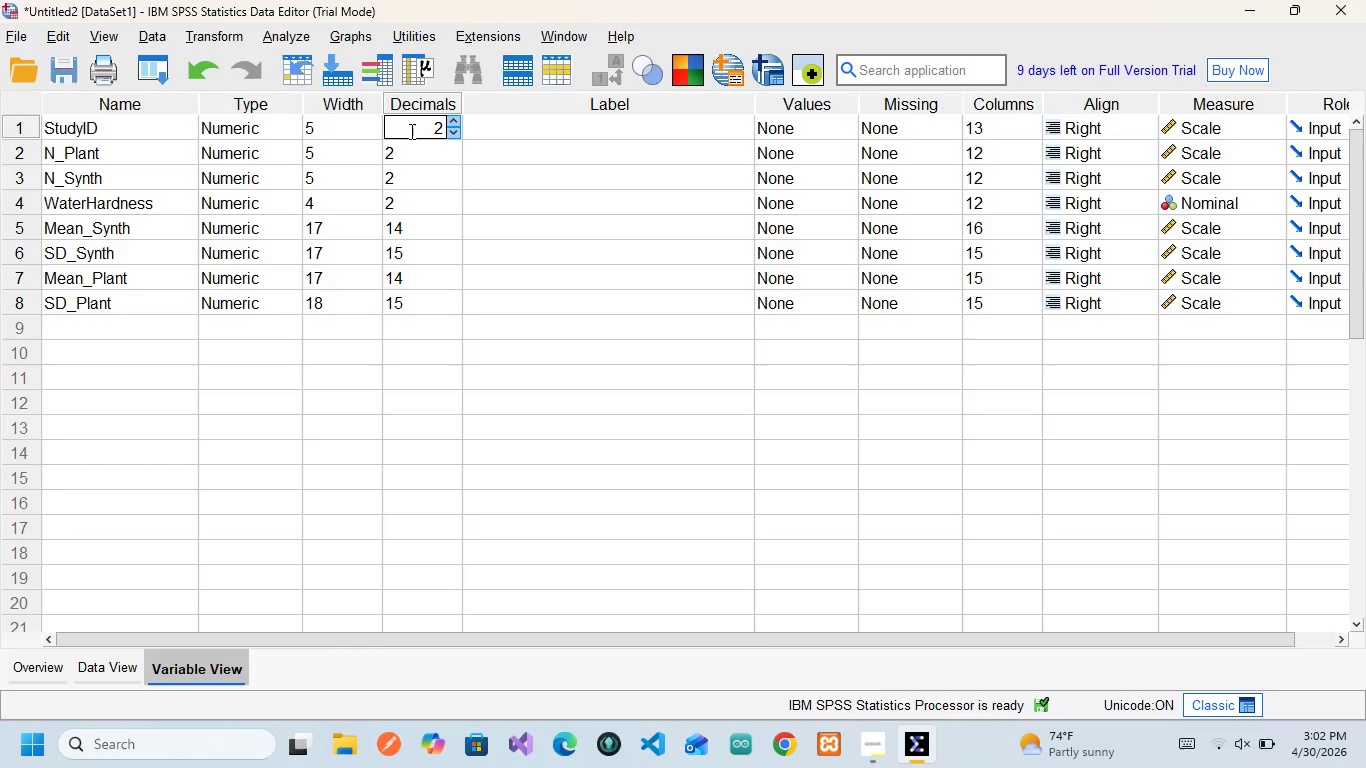 
key(ArrowRight)
 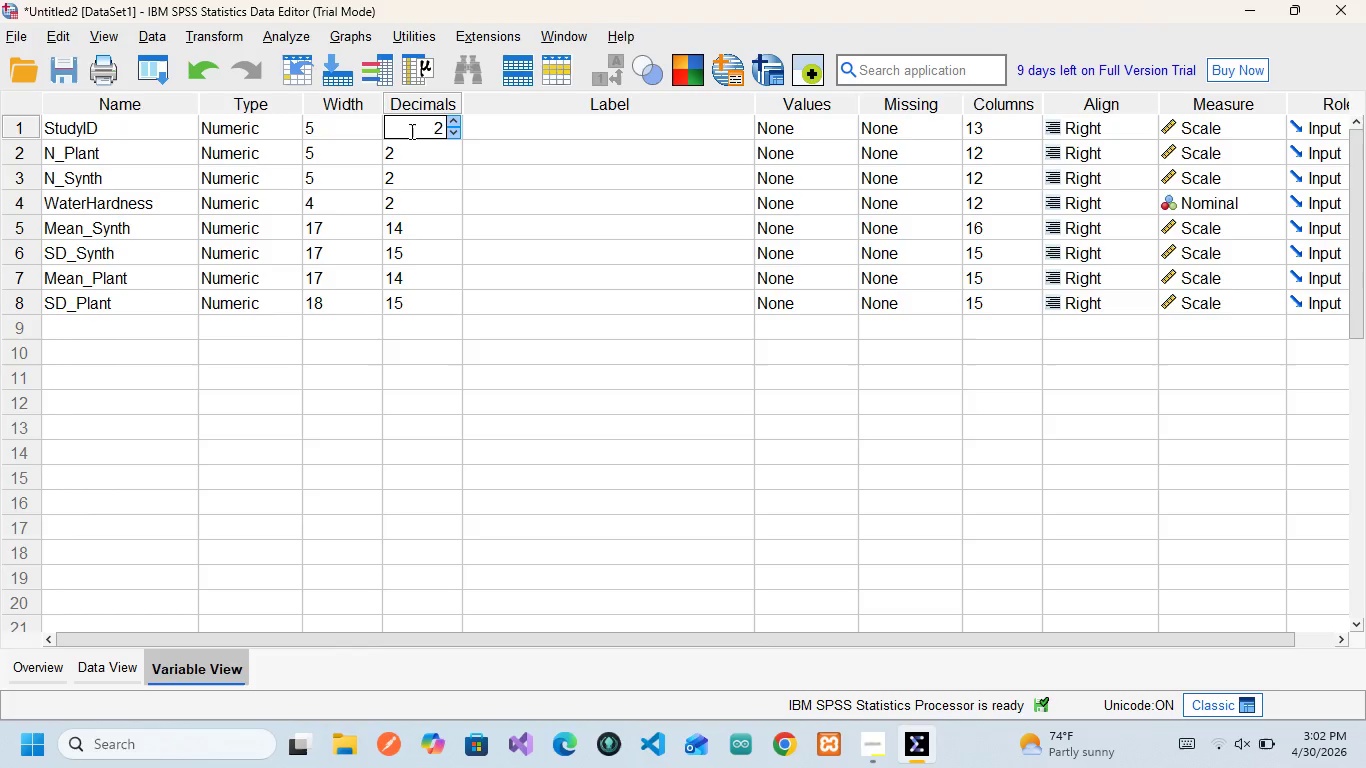 
key(Backspace)
 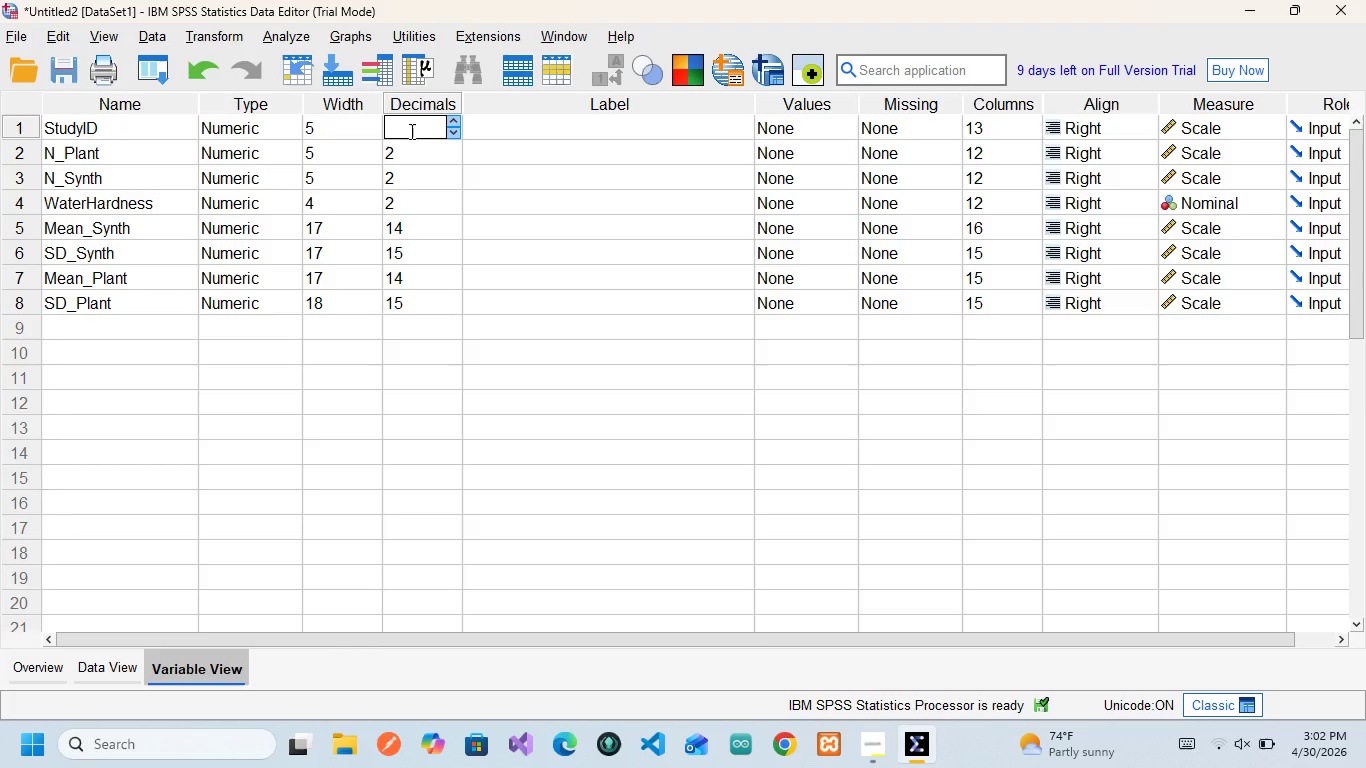 
key(0)
 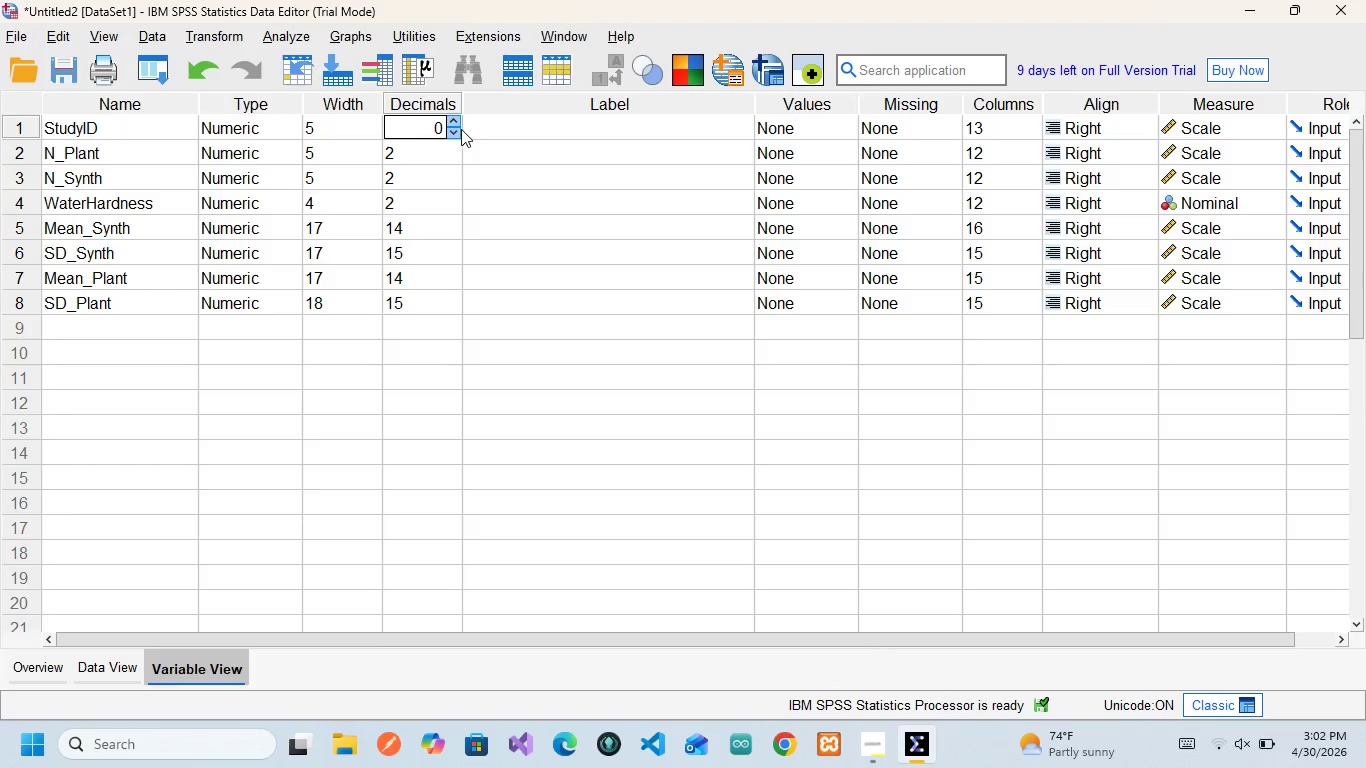 
wait(5.09)
 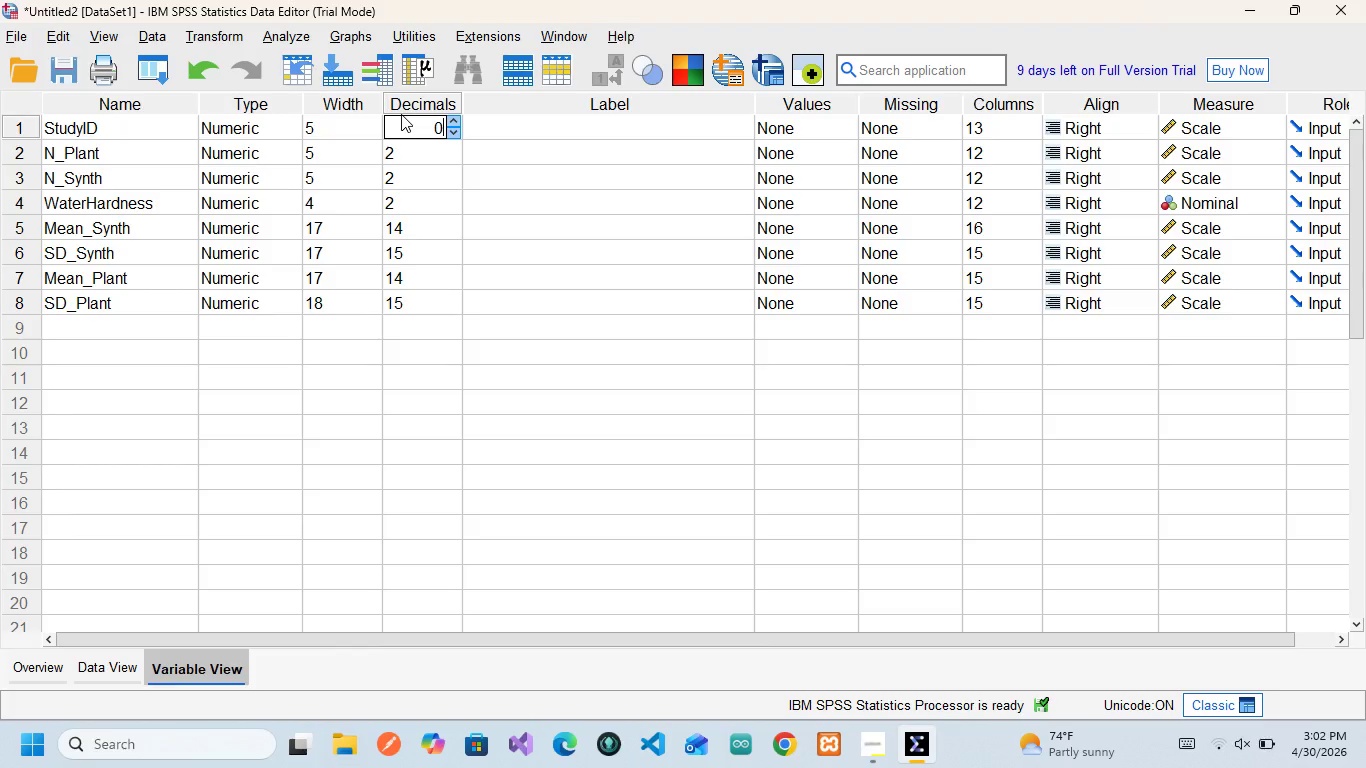 
left_click([569, 126])
 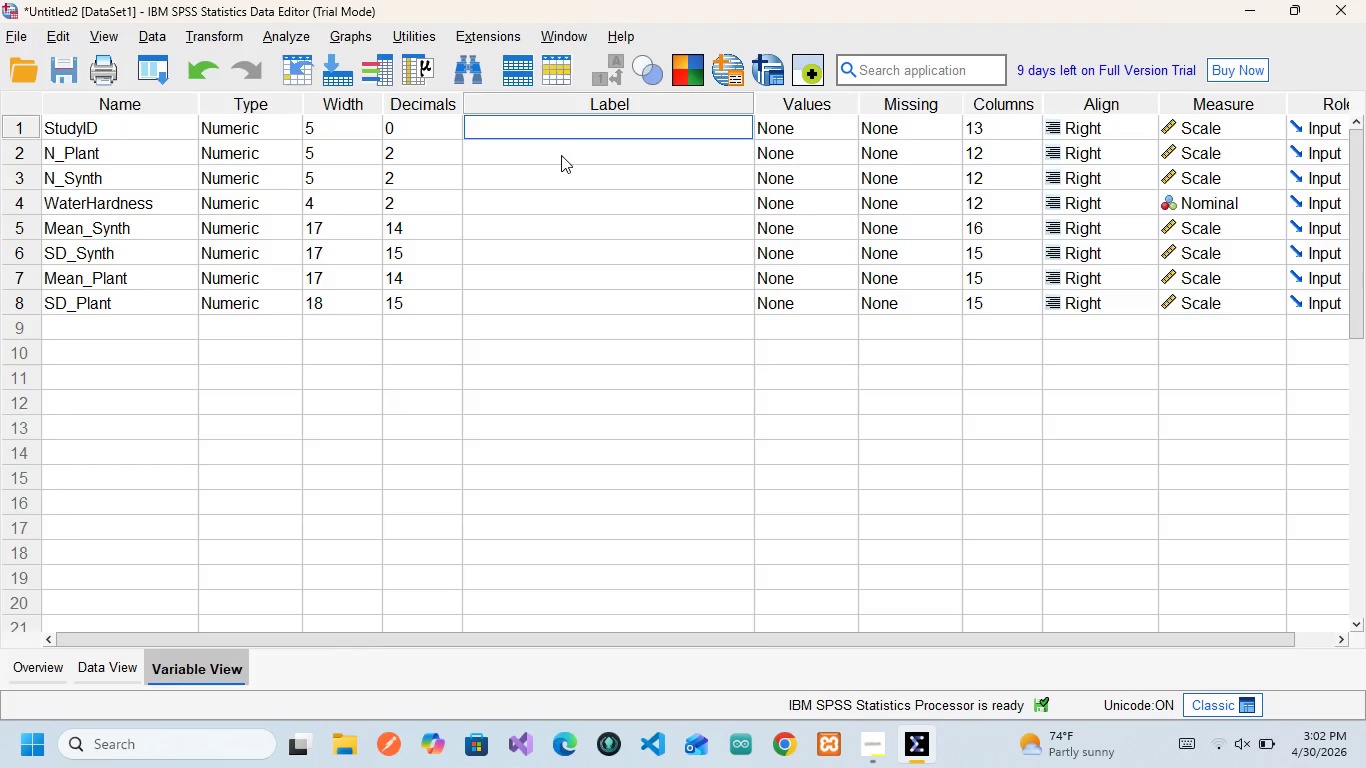 
wait(7.75)
 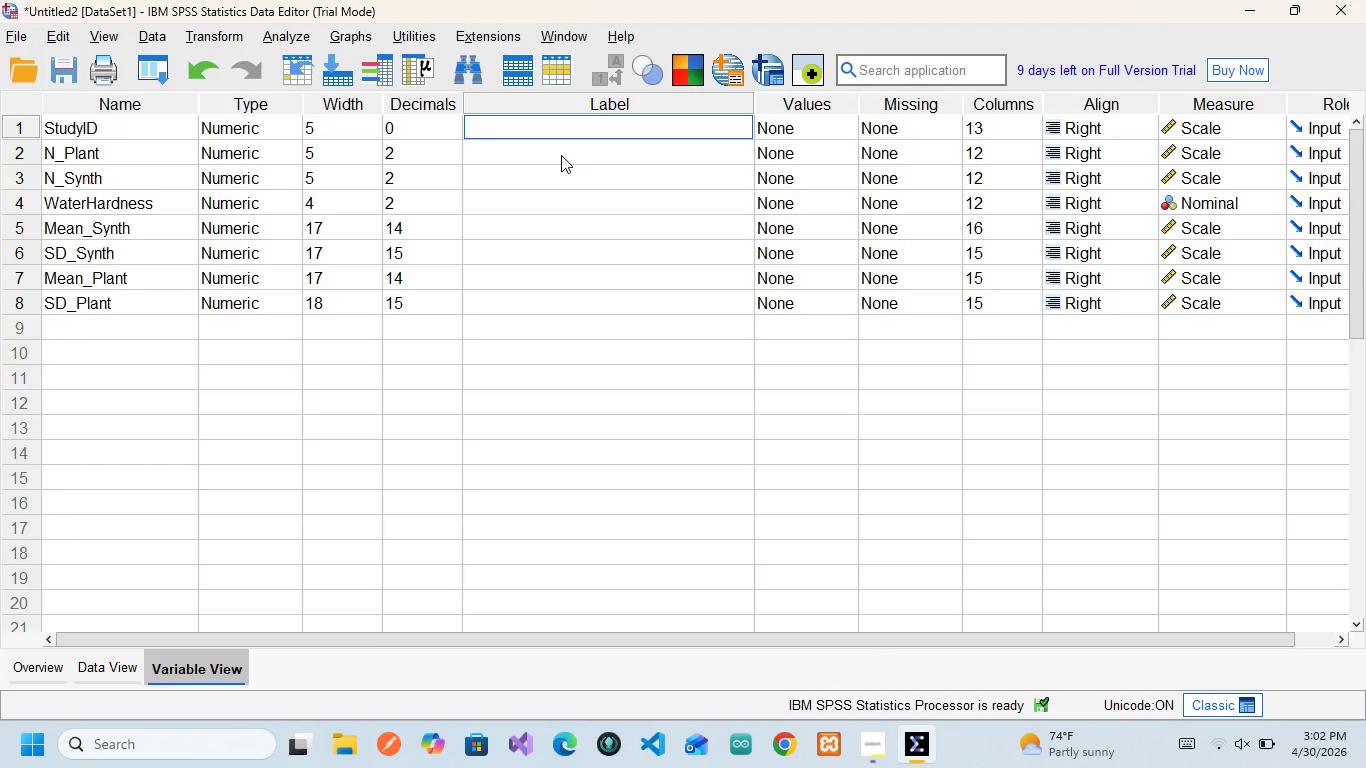 
type(Study Identifica)
 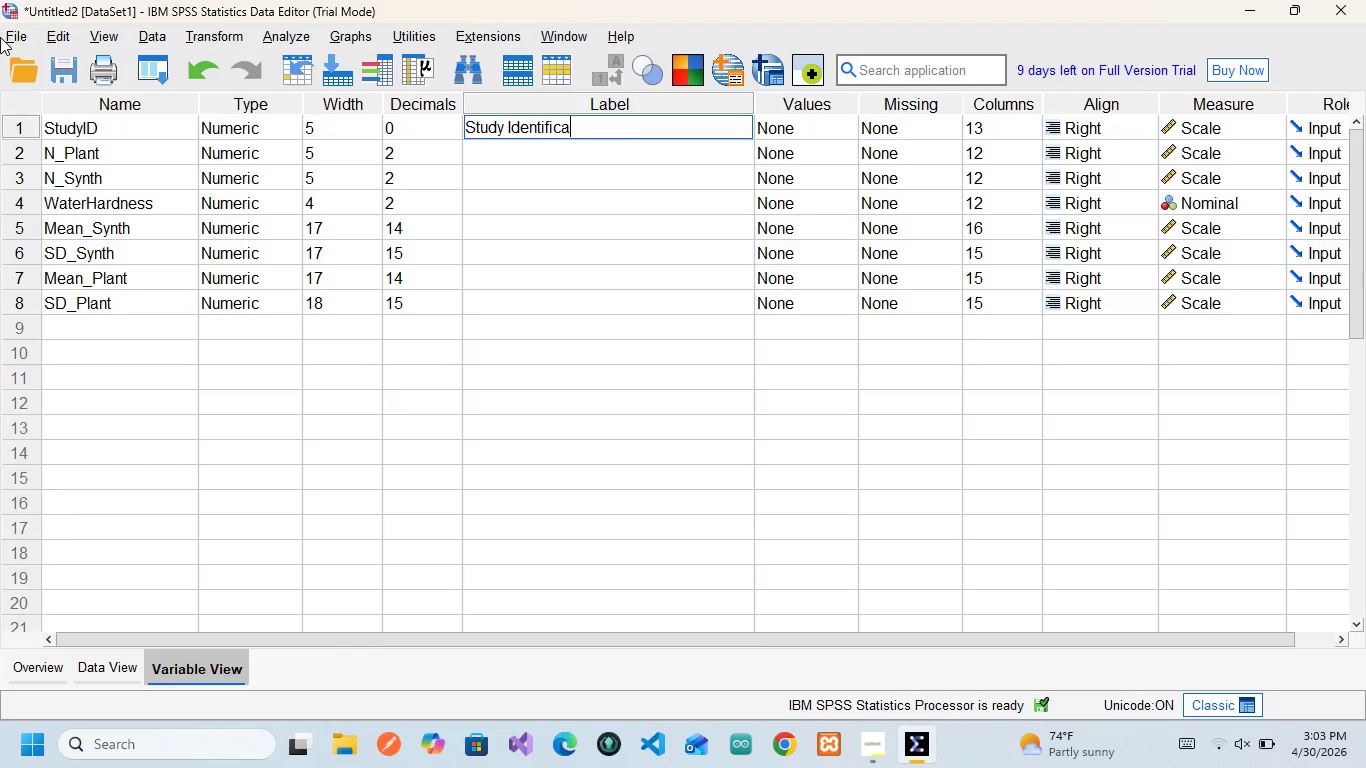 
wait(5.78)
 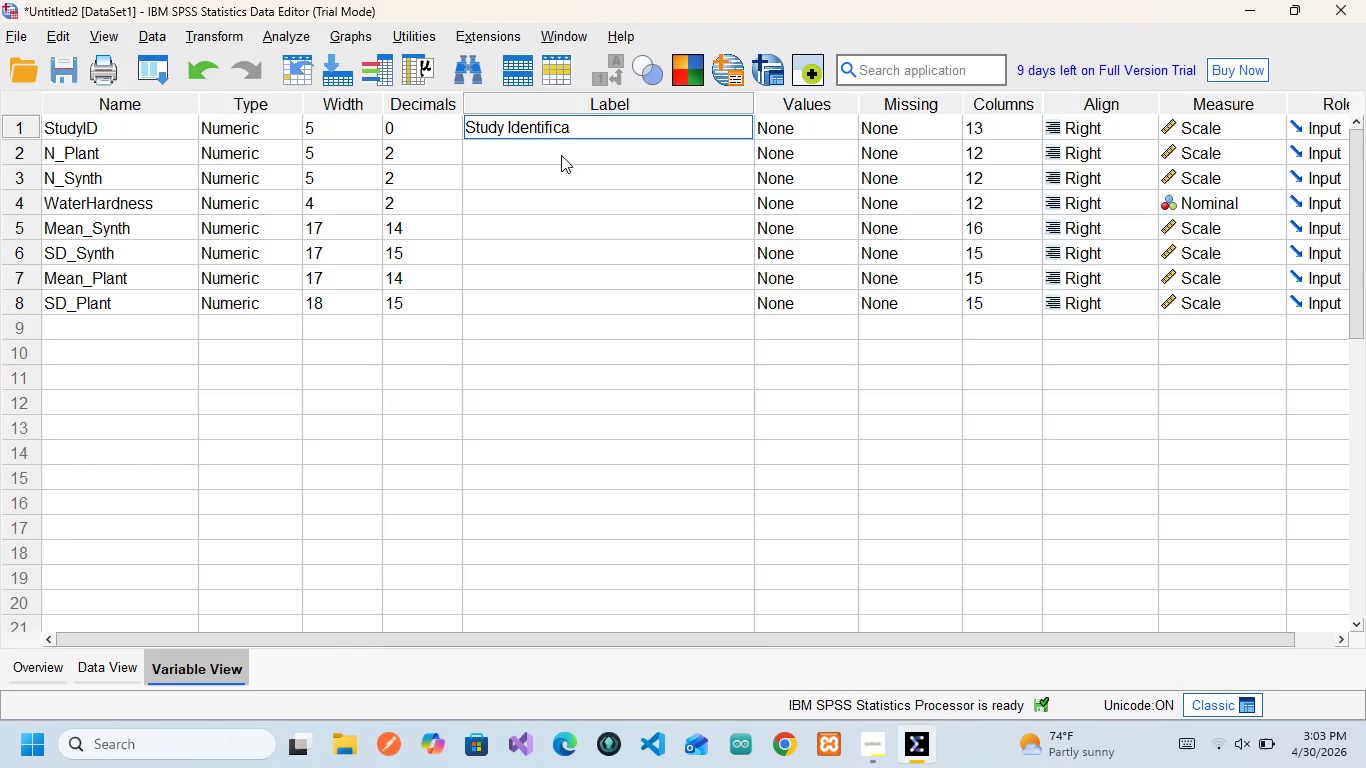 
type(tion Number)
 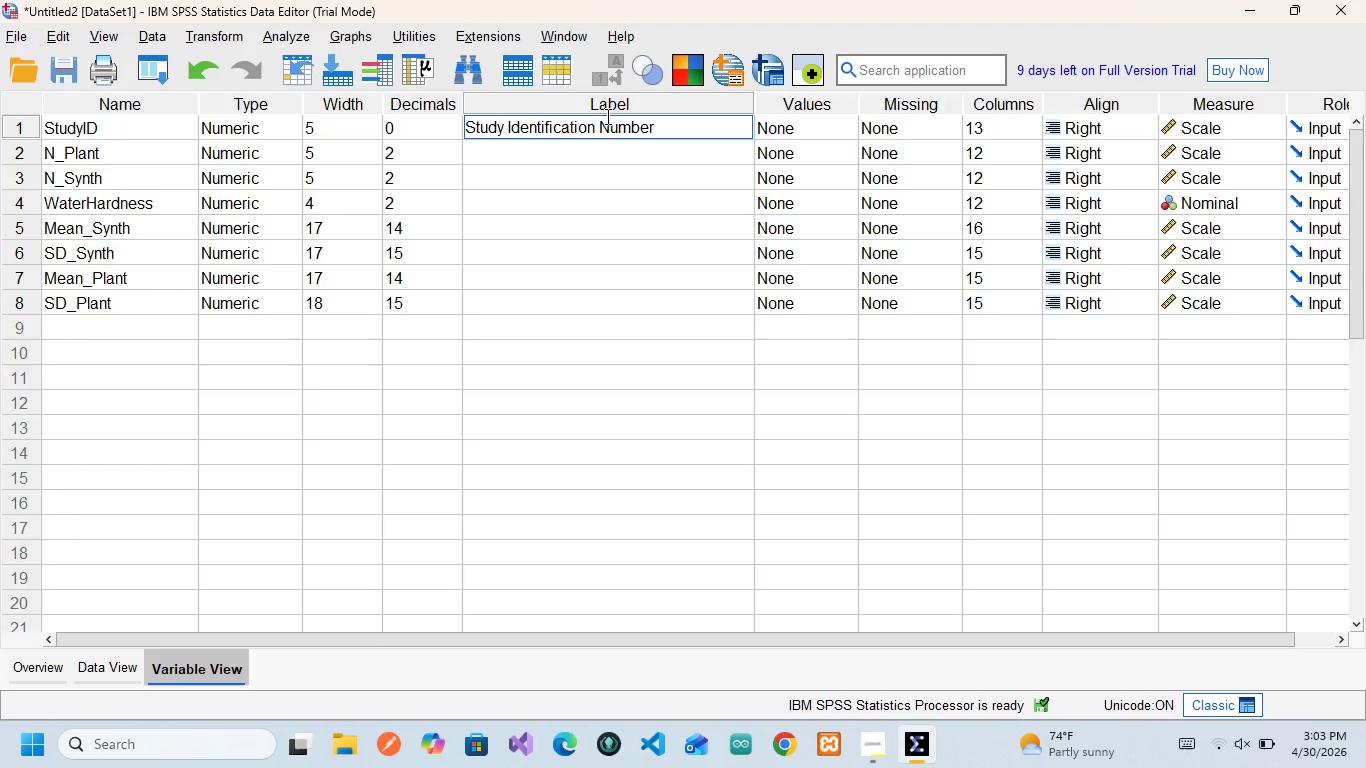 
wait(8.83)
 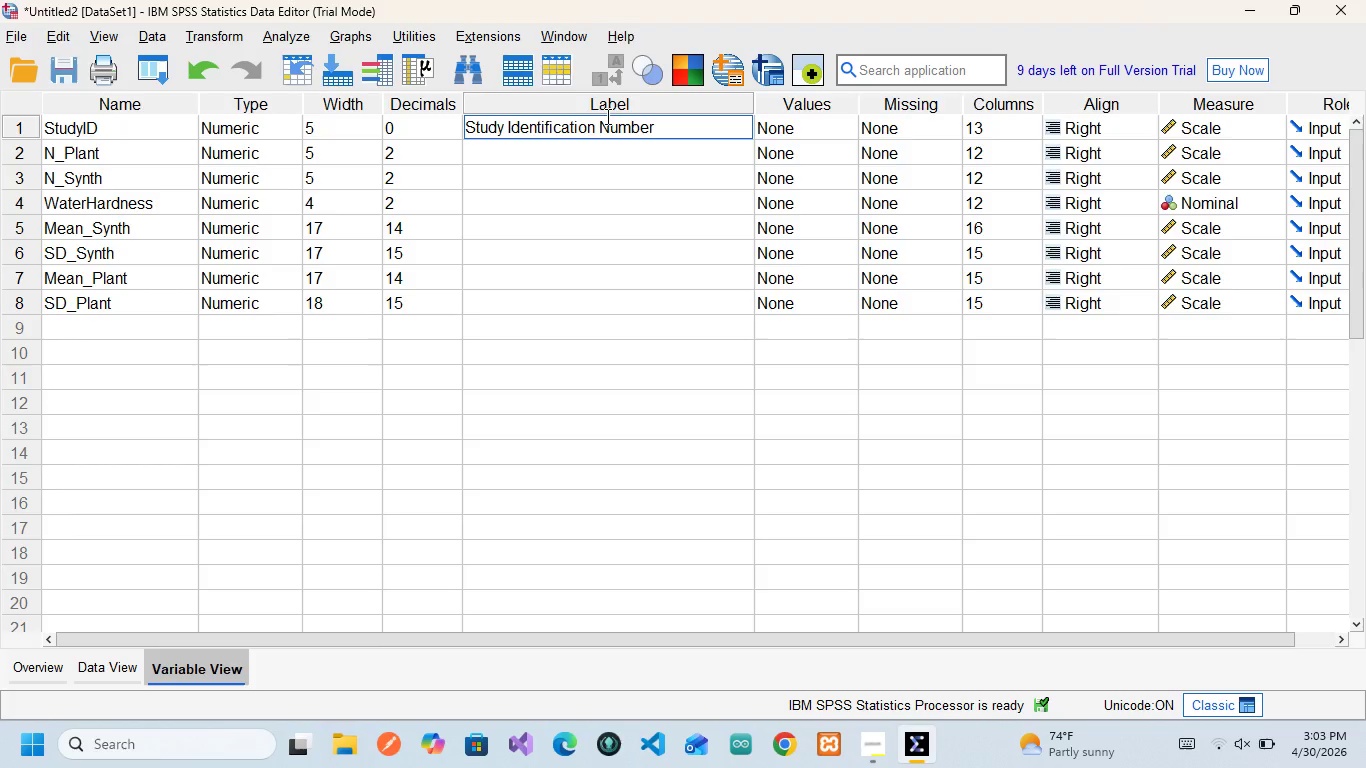 
left_click([109, 120])
 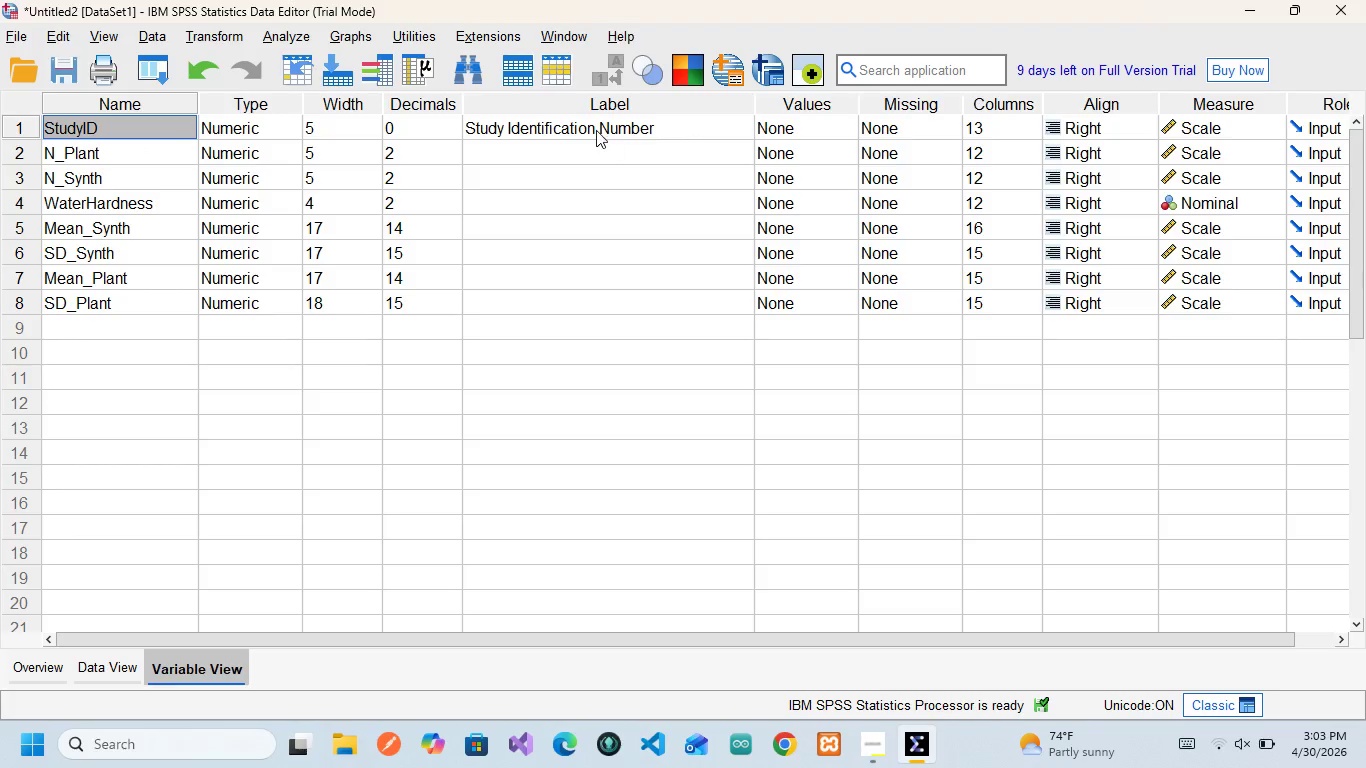 
left_click([596, 130])
 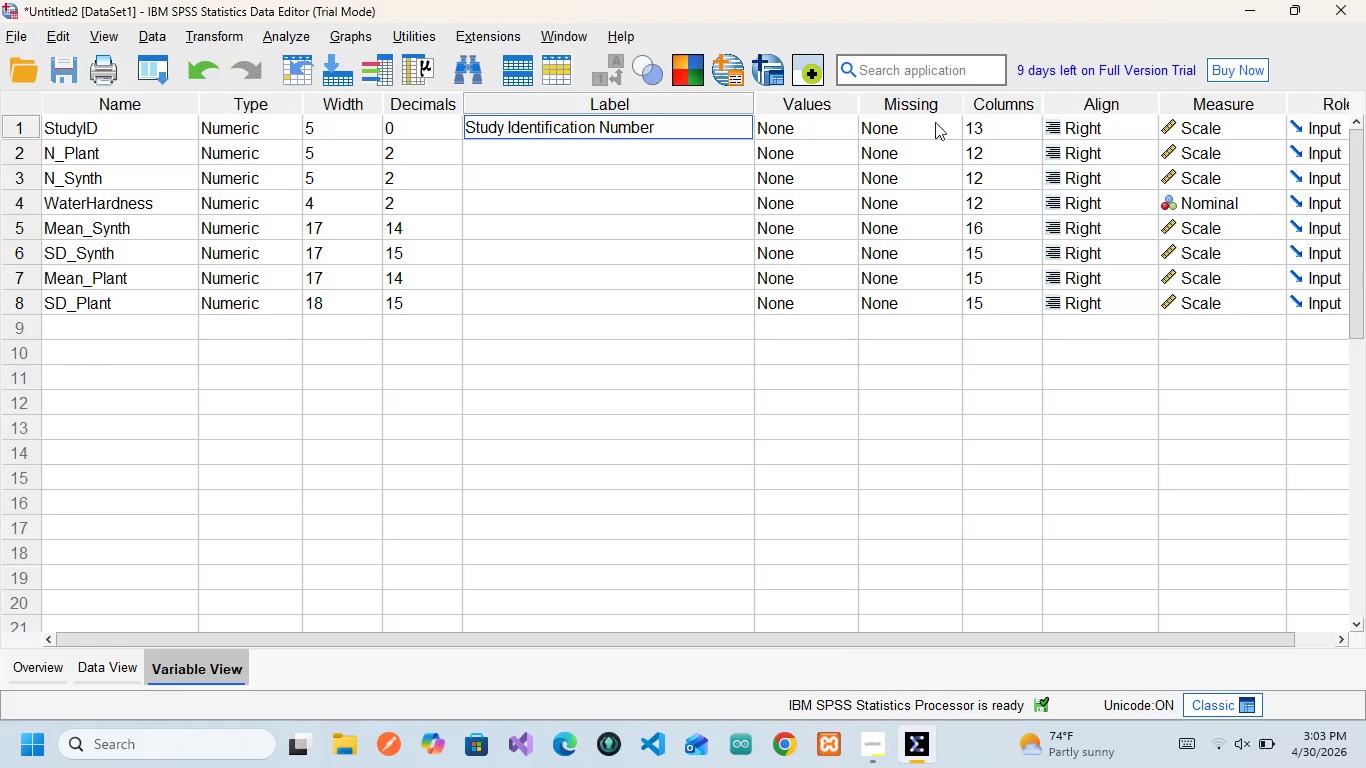 
wait(12.02)
 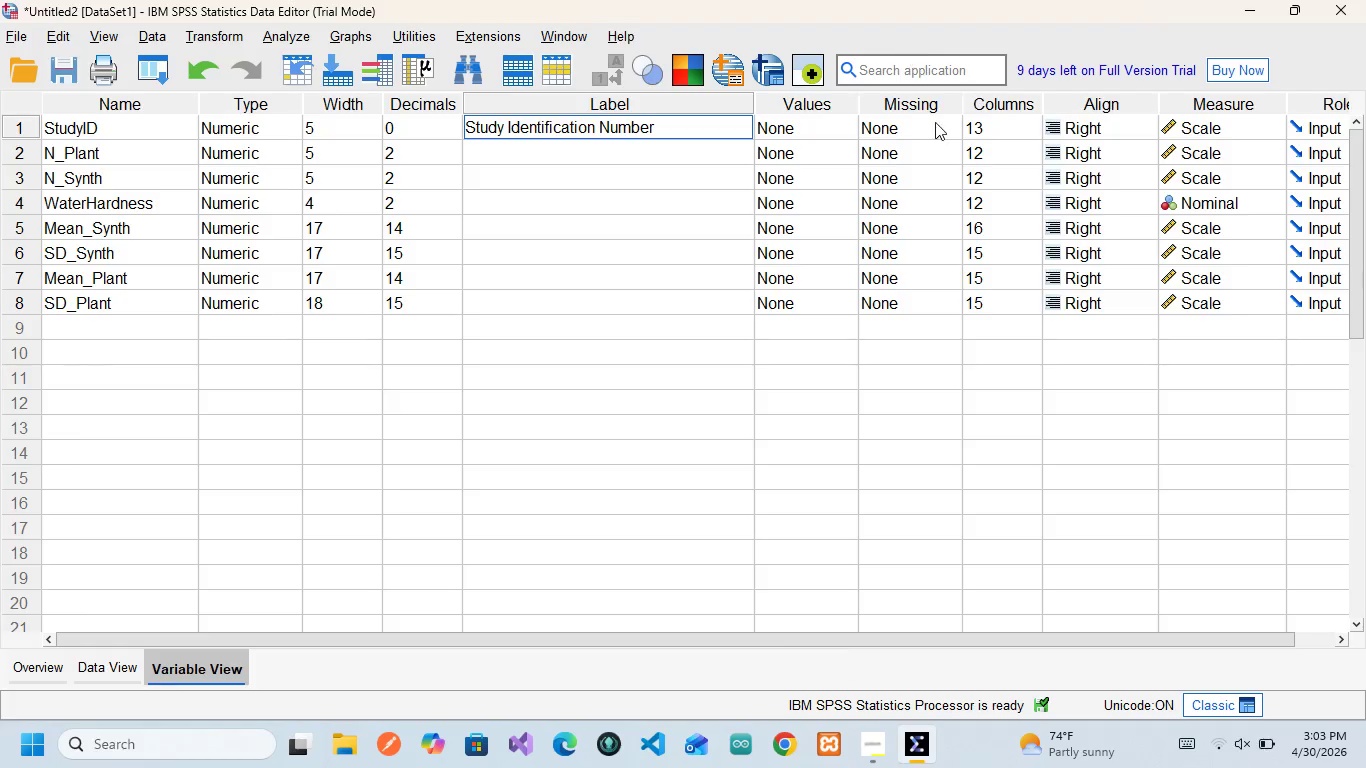 
left_click([1221, 131])
 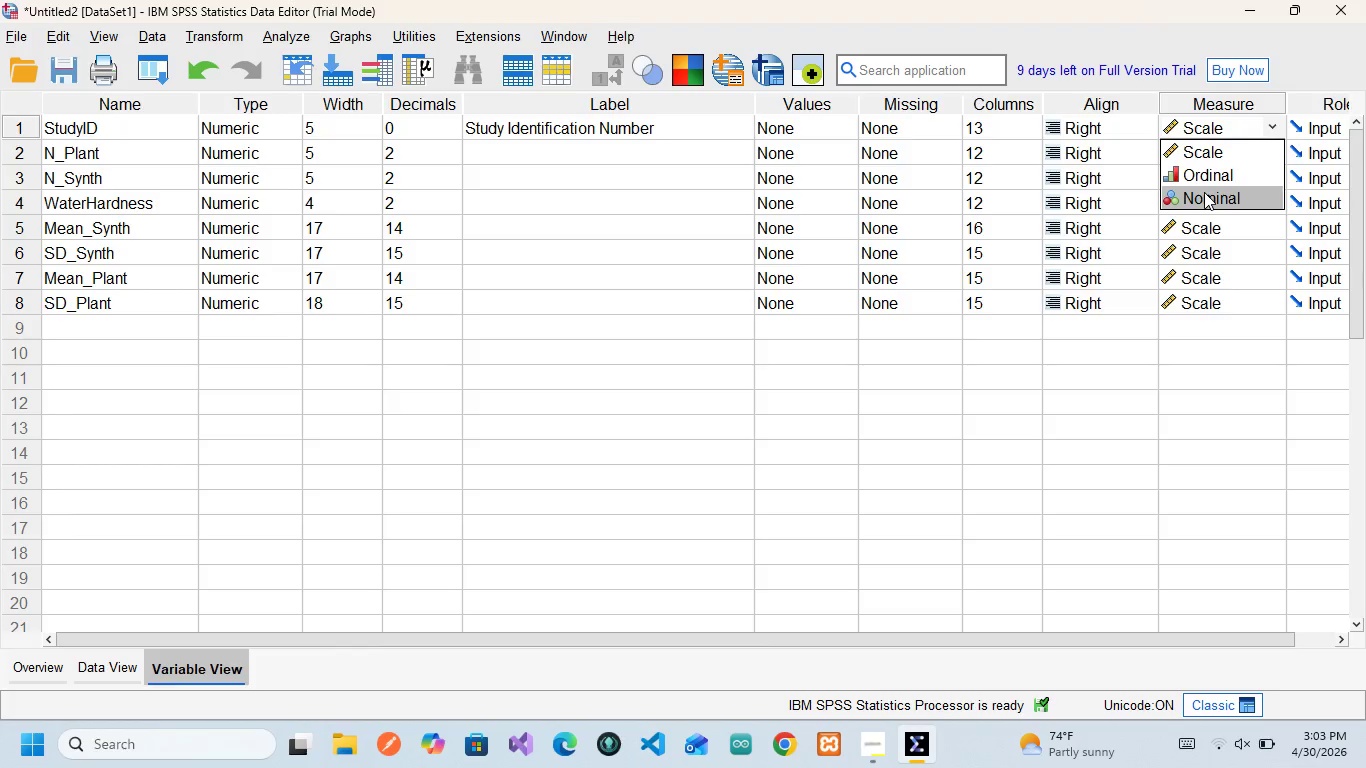 
left_click([1204, 192])
 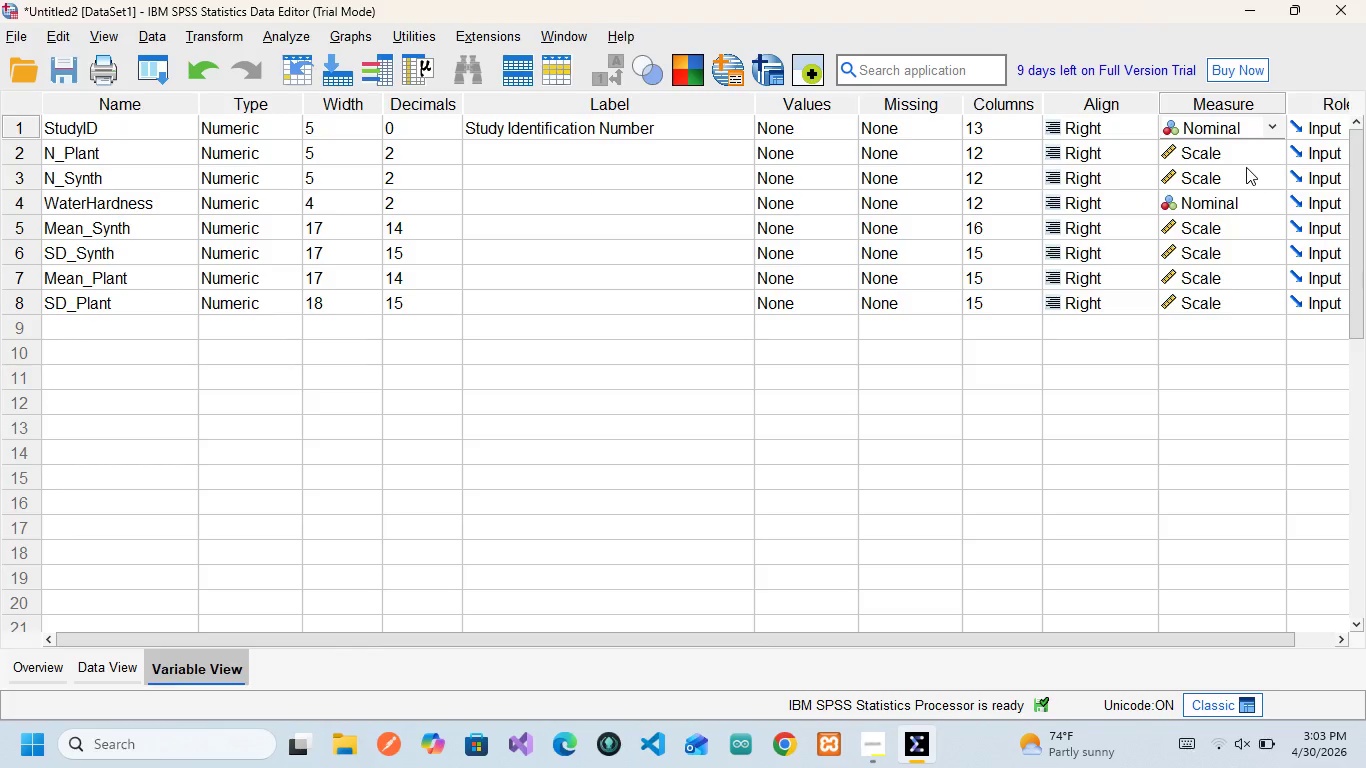 
wait(17.36)
 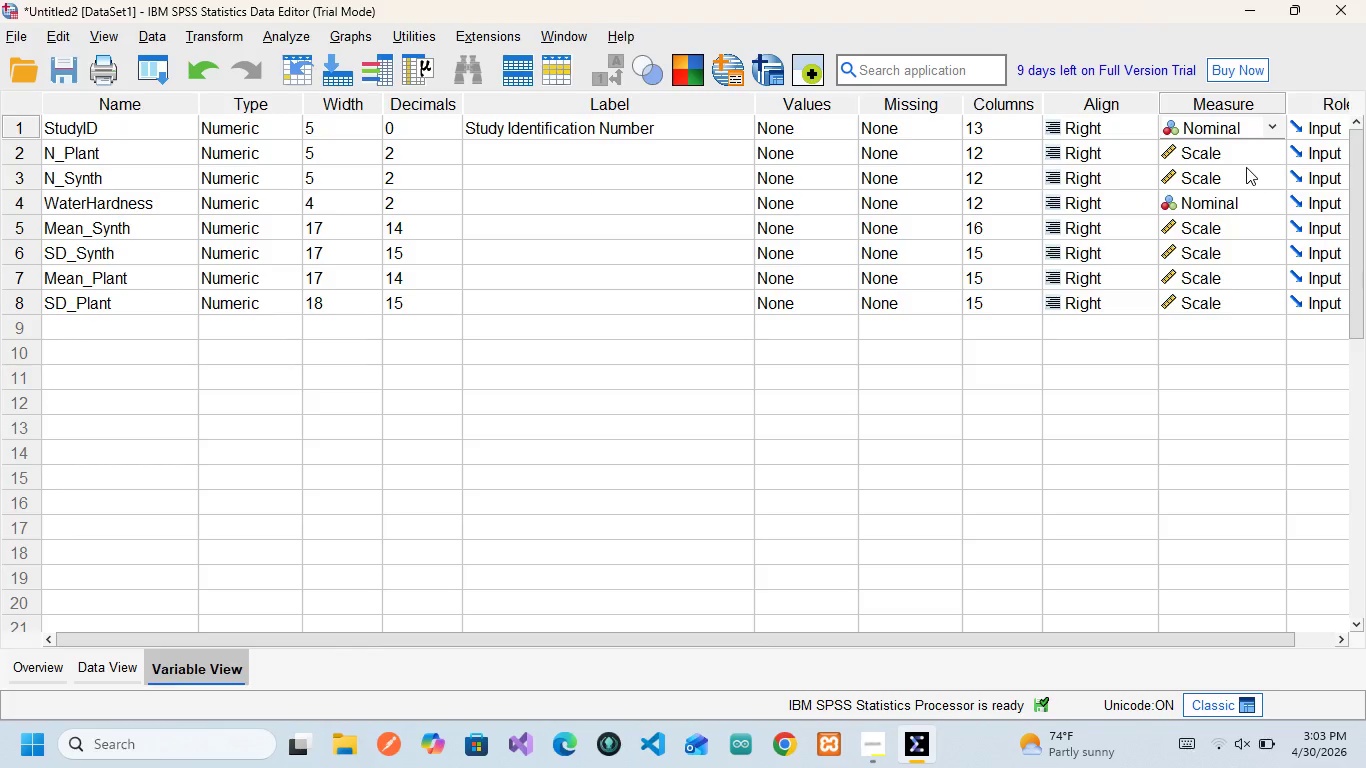 
left_click([119, 142])
 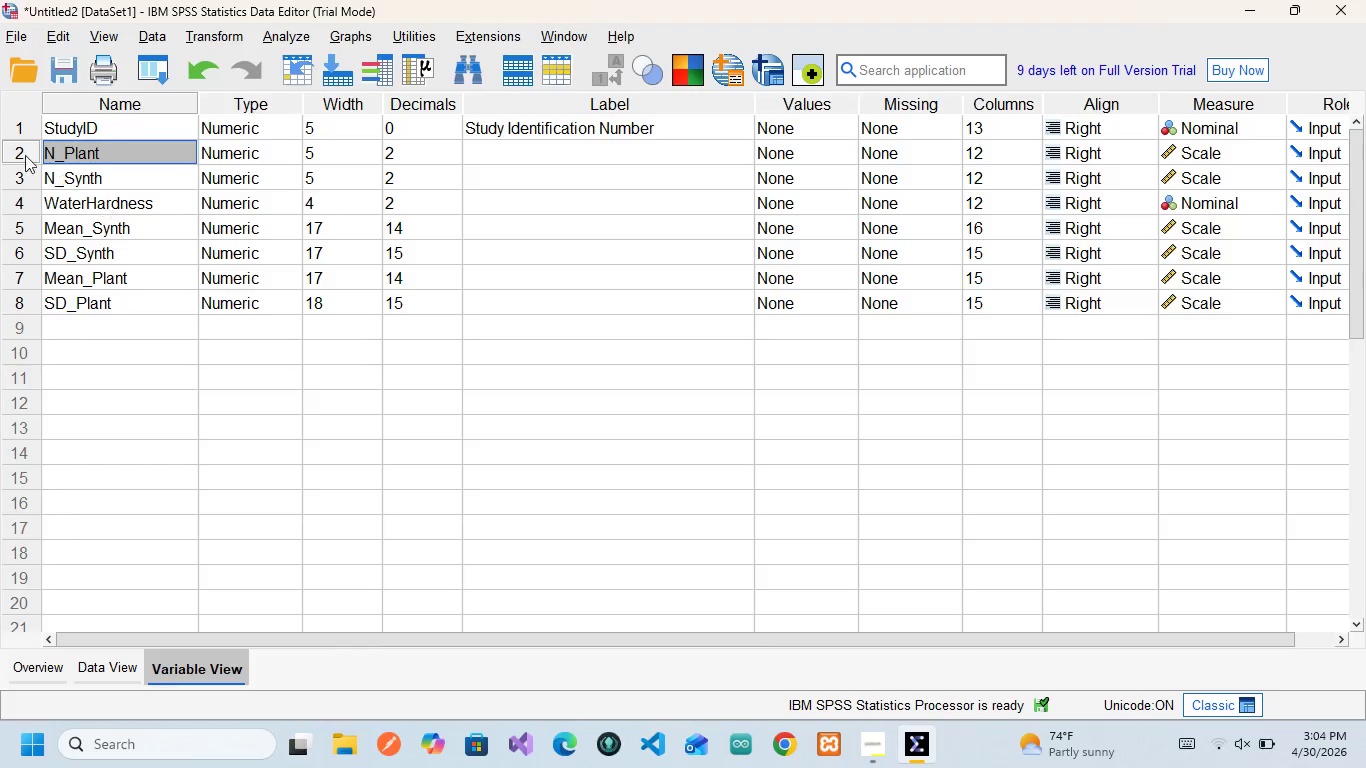 
wait(6.08)
 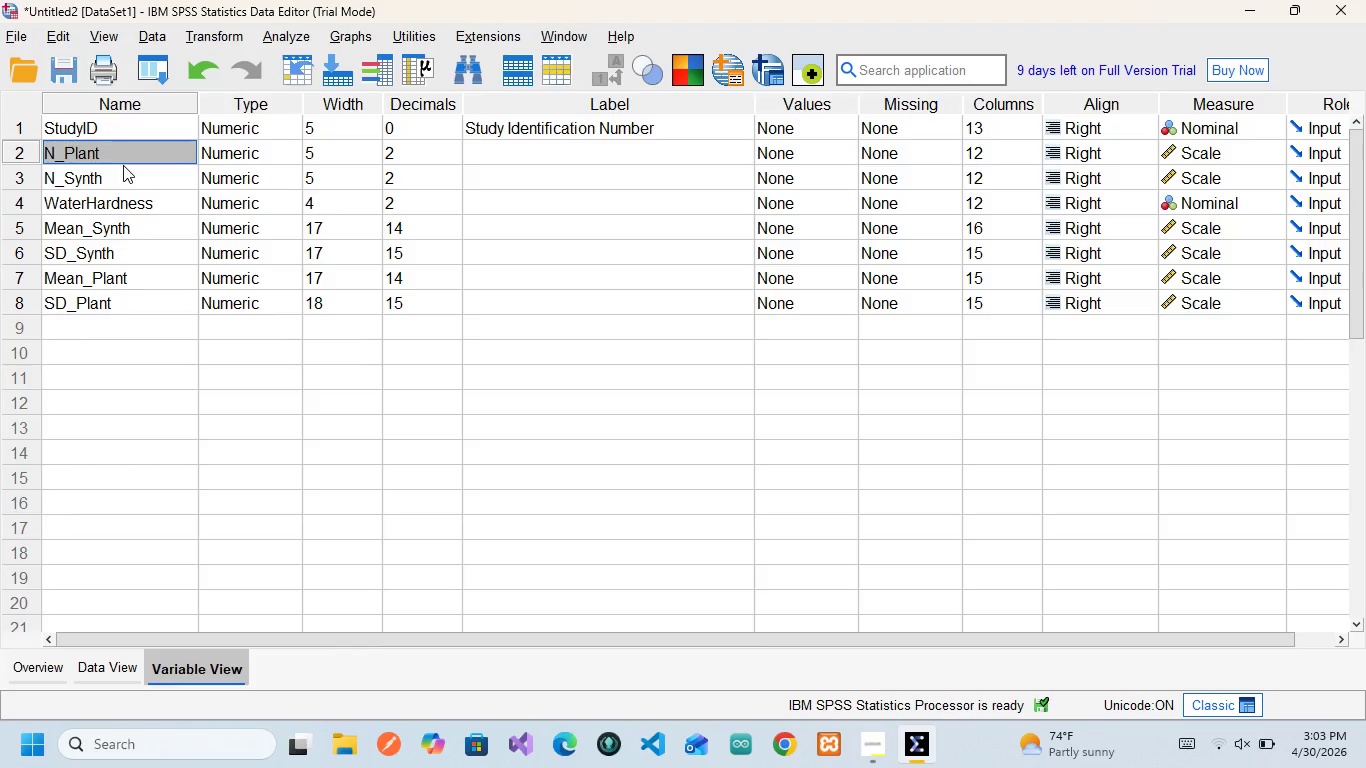 
left_click([78, 171])
 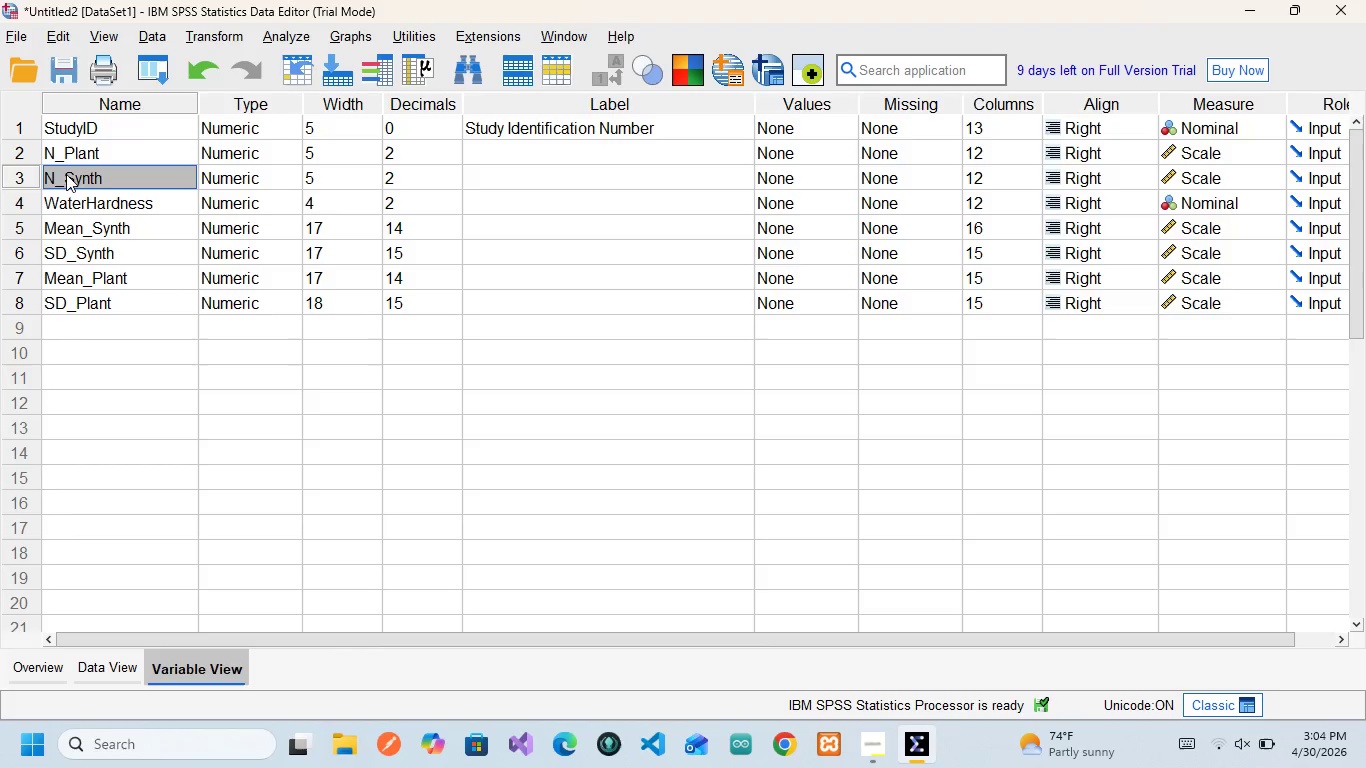 
wait(6.12)
 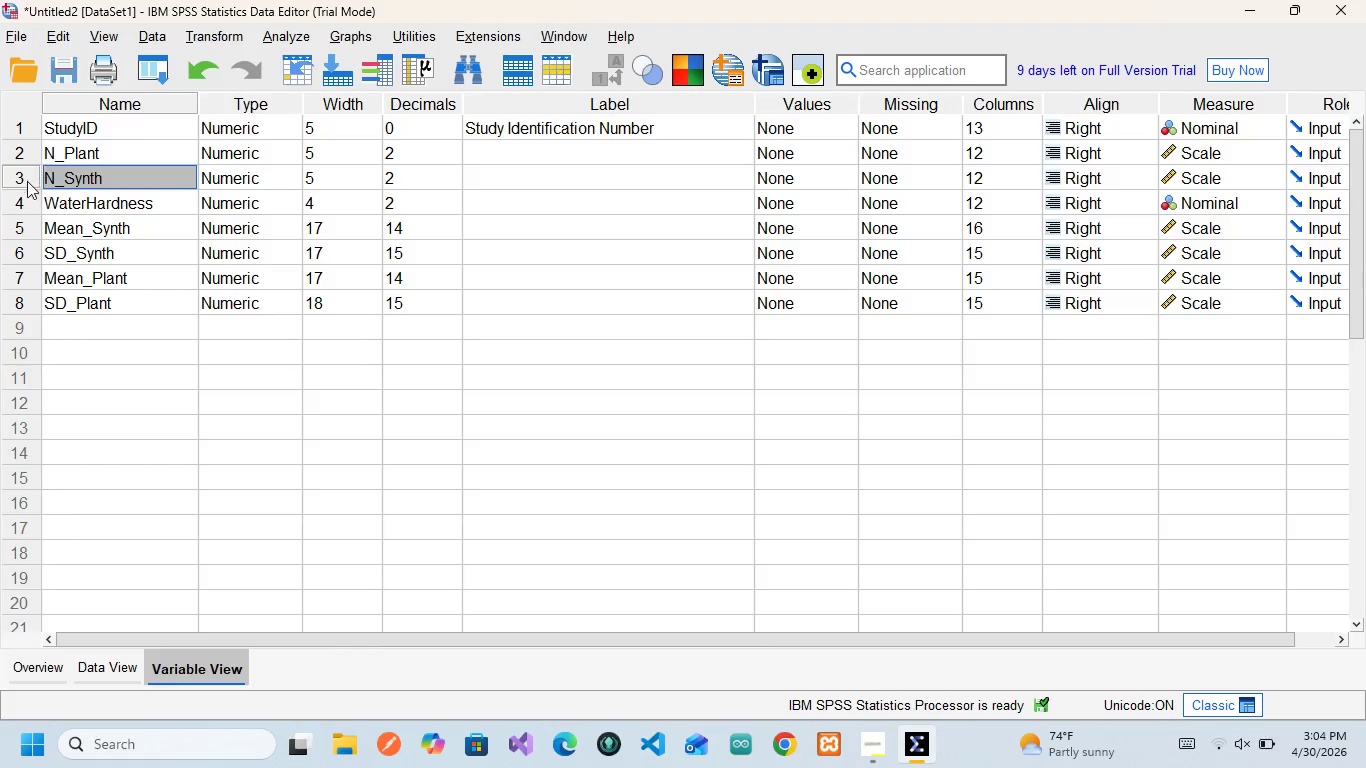 
left_click([87, 160])
 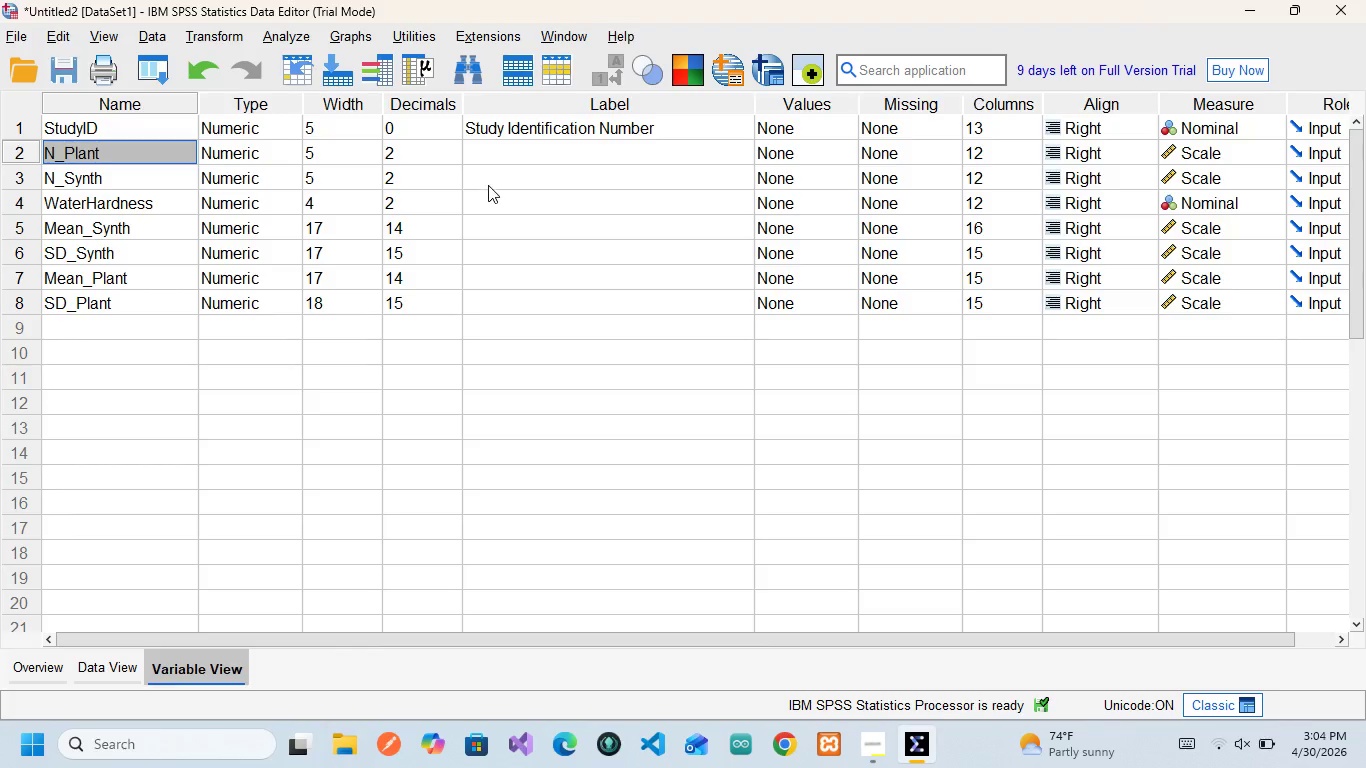 
wait(22.74)
 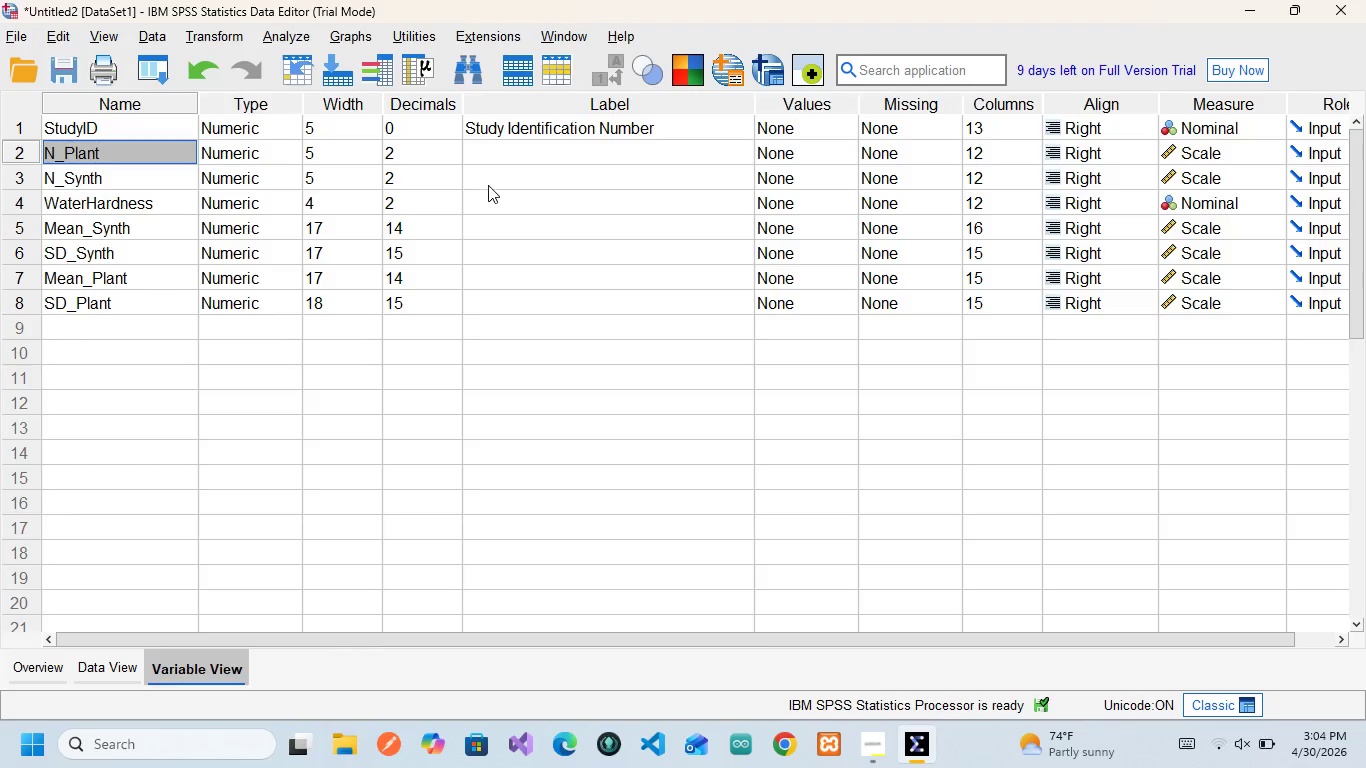 
left_click([513, 156])
 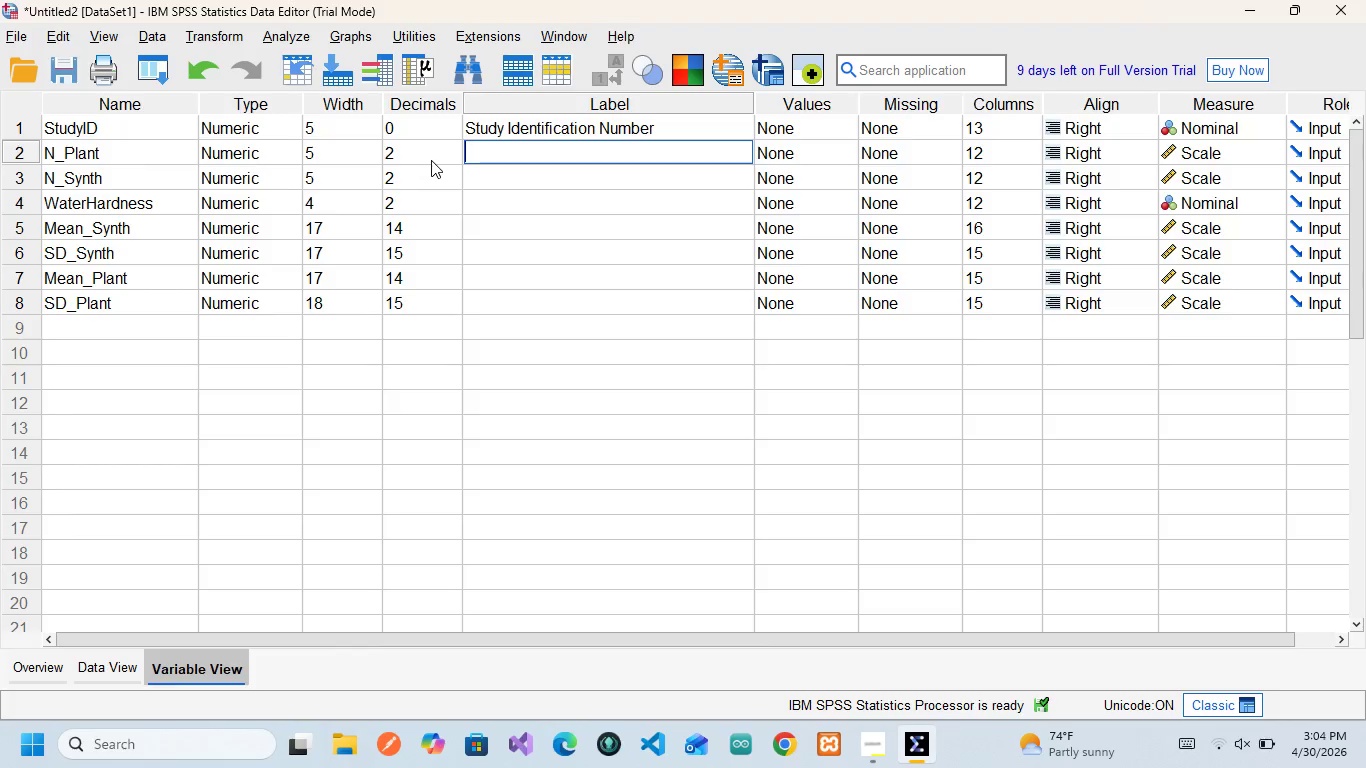 
wait(5.59)
 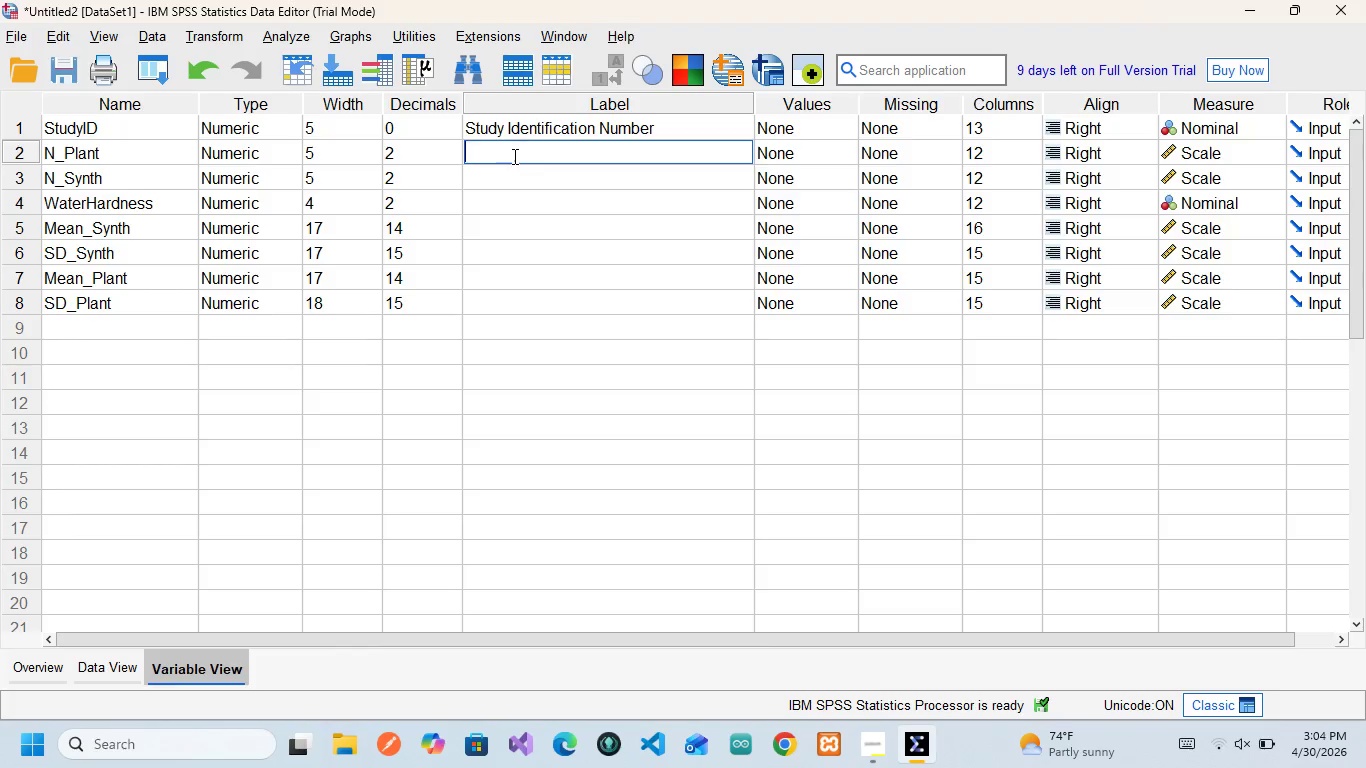 
type(Sample Size: )
 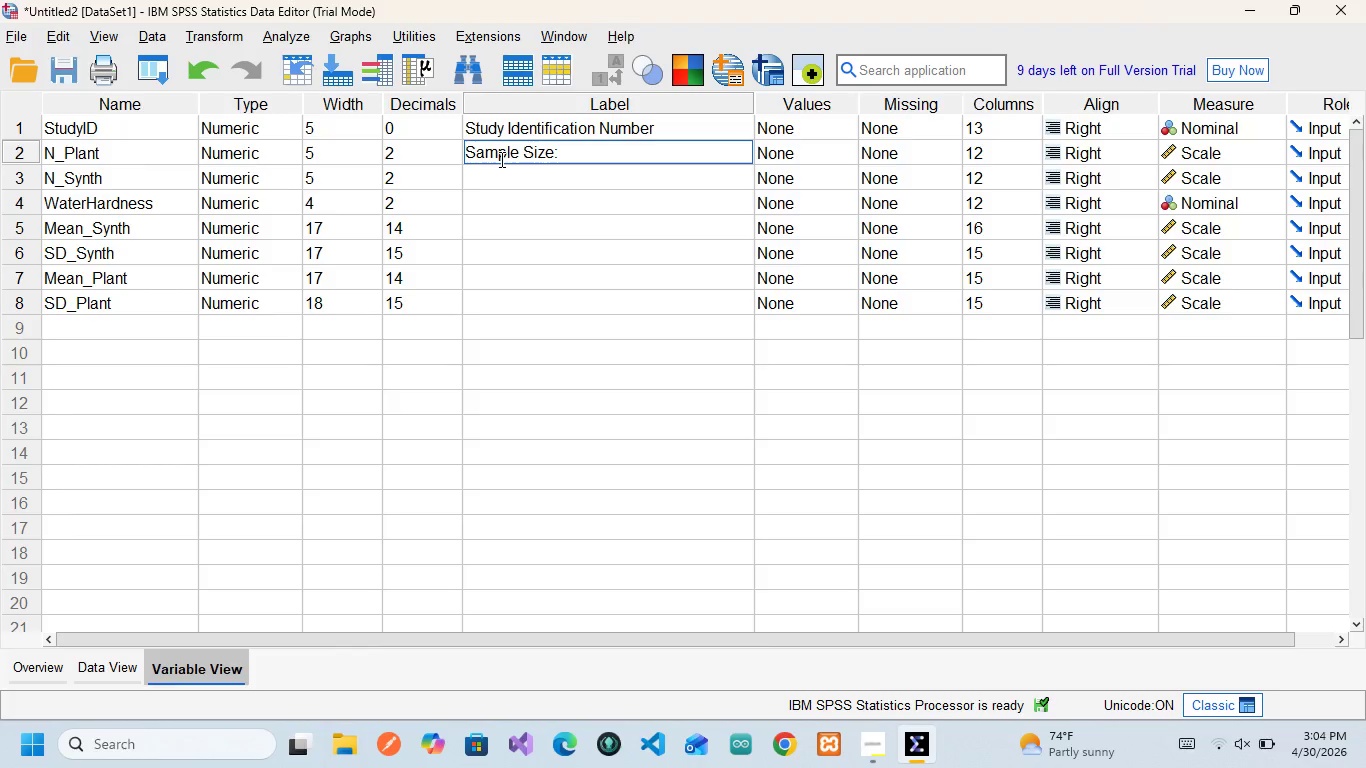 
type(Plant )
 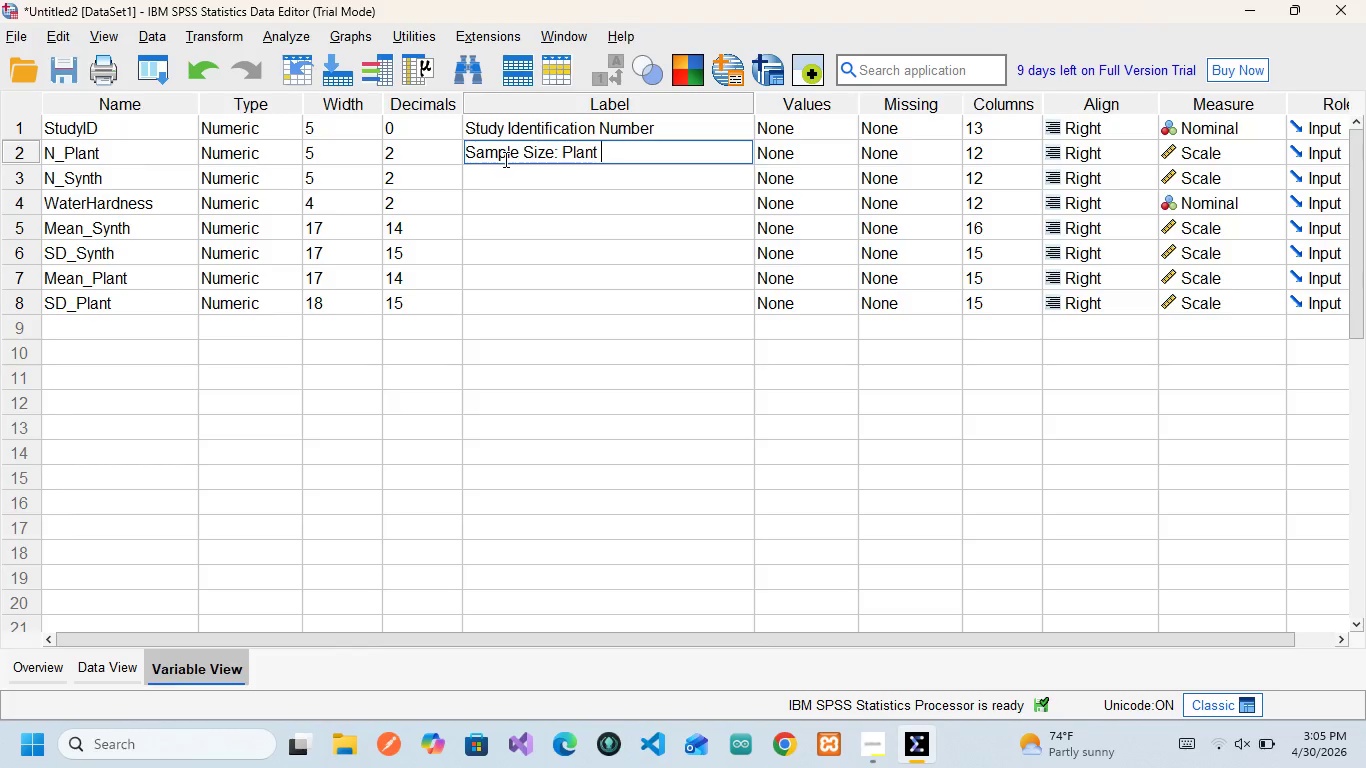 
key(Backspace)
type(-Based Group)
 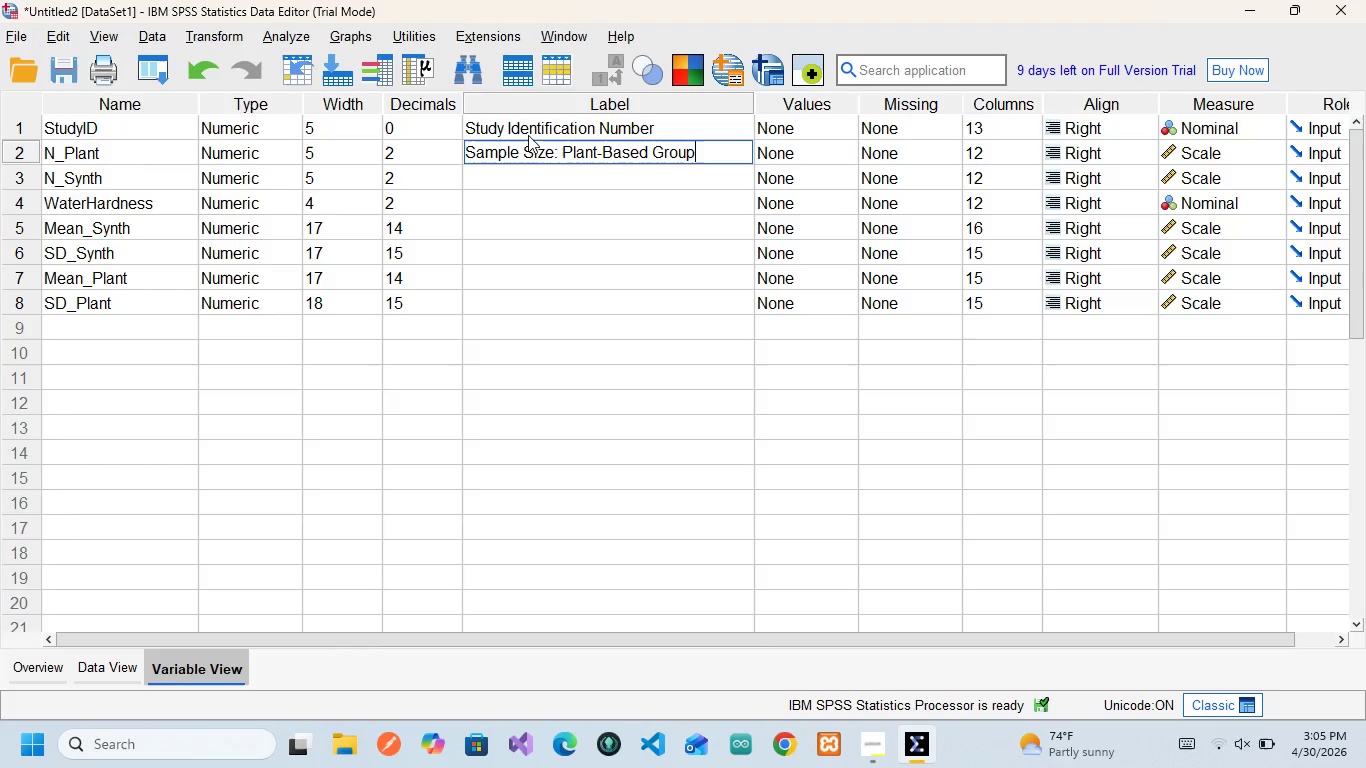 
wait(5.56)
 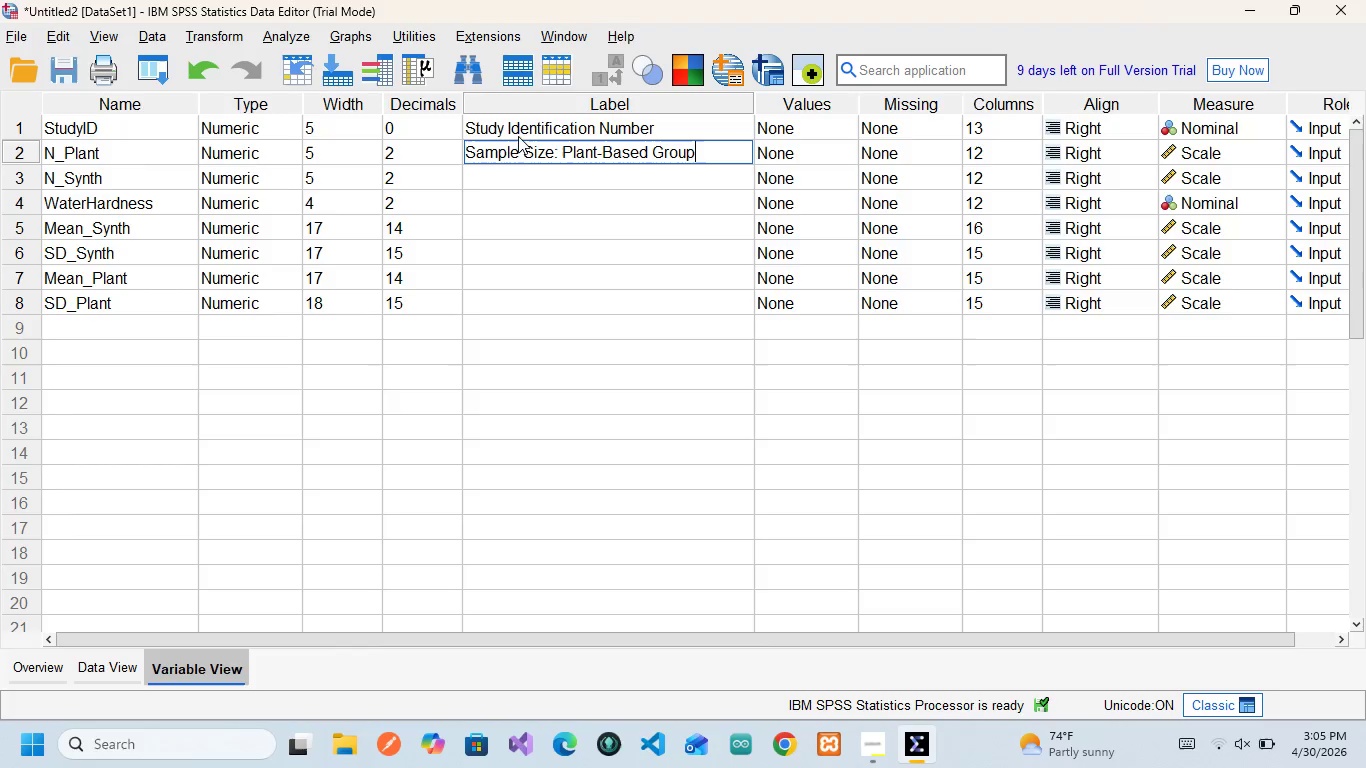 
left_click([137, 155])
 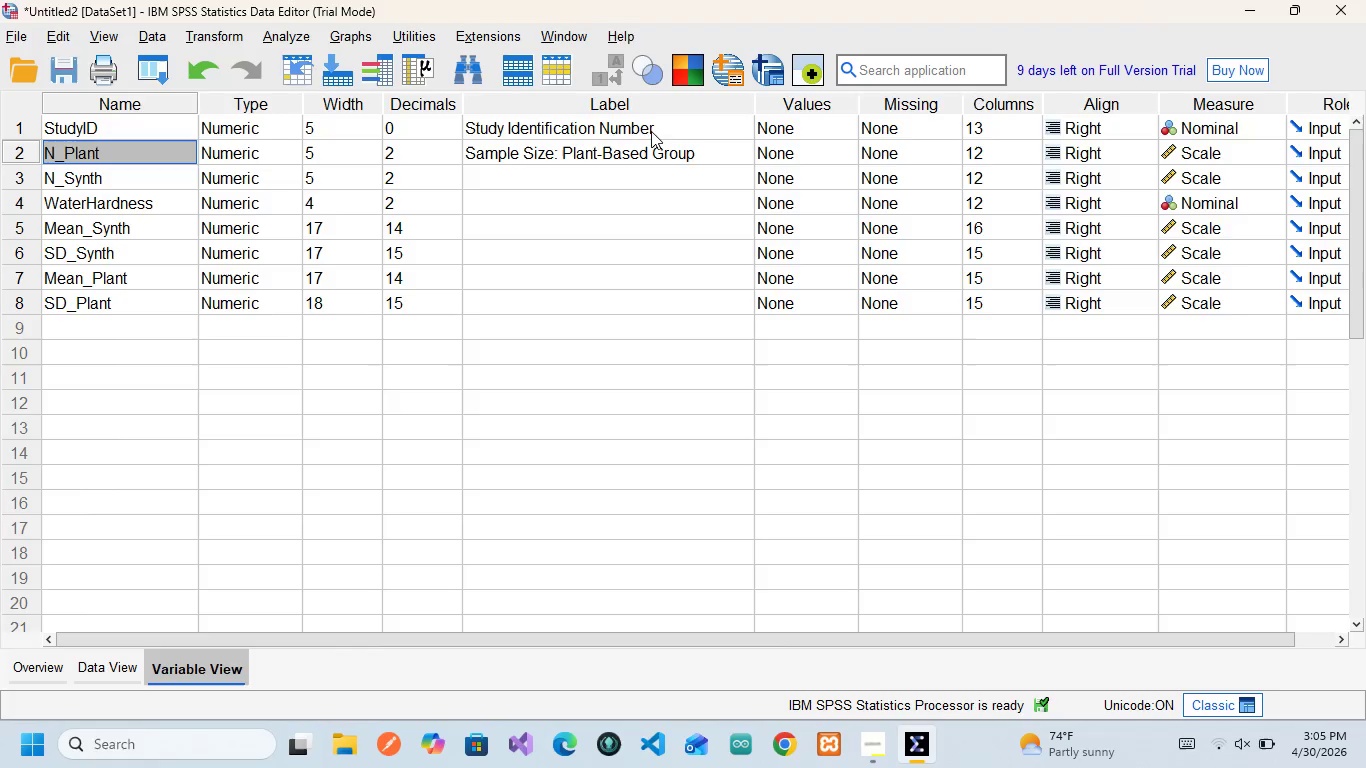 
wait(5.66)
 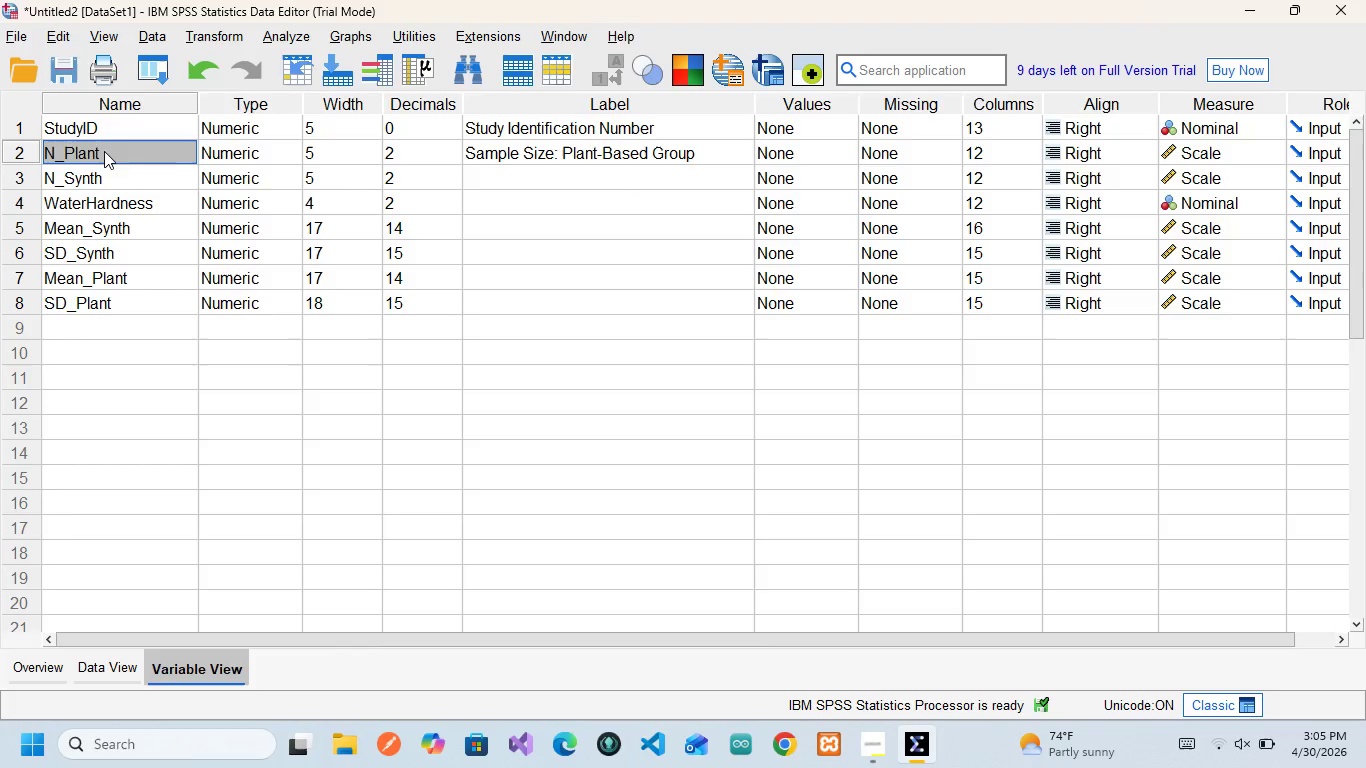 
left_click([99, 148])
 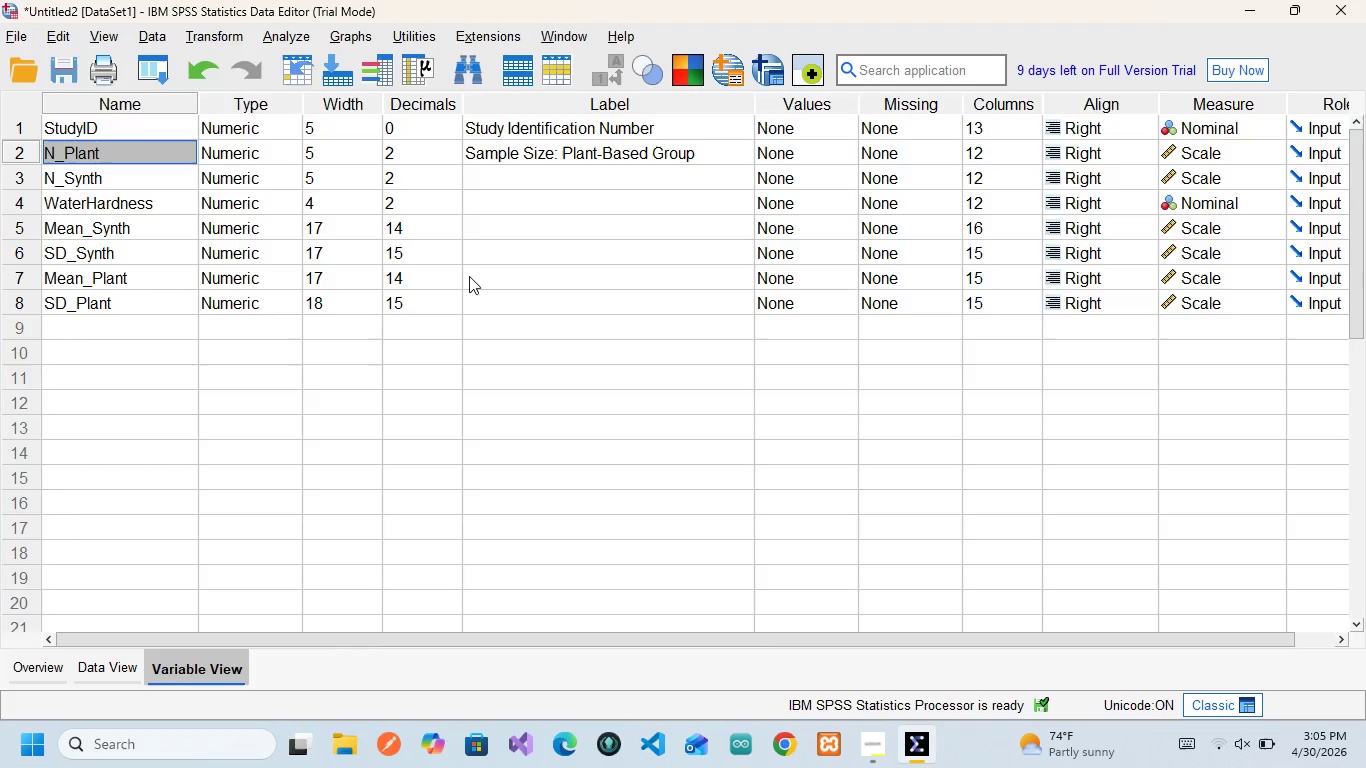 
wait(21.99)
 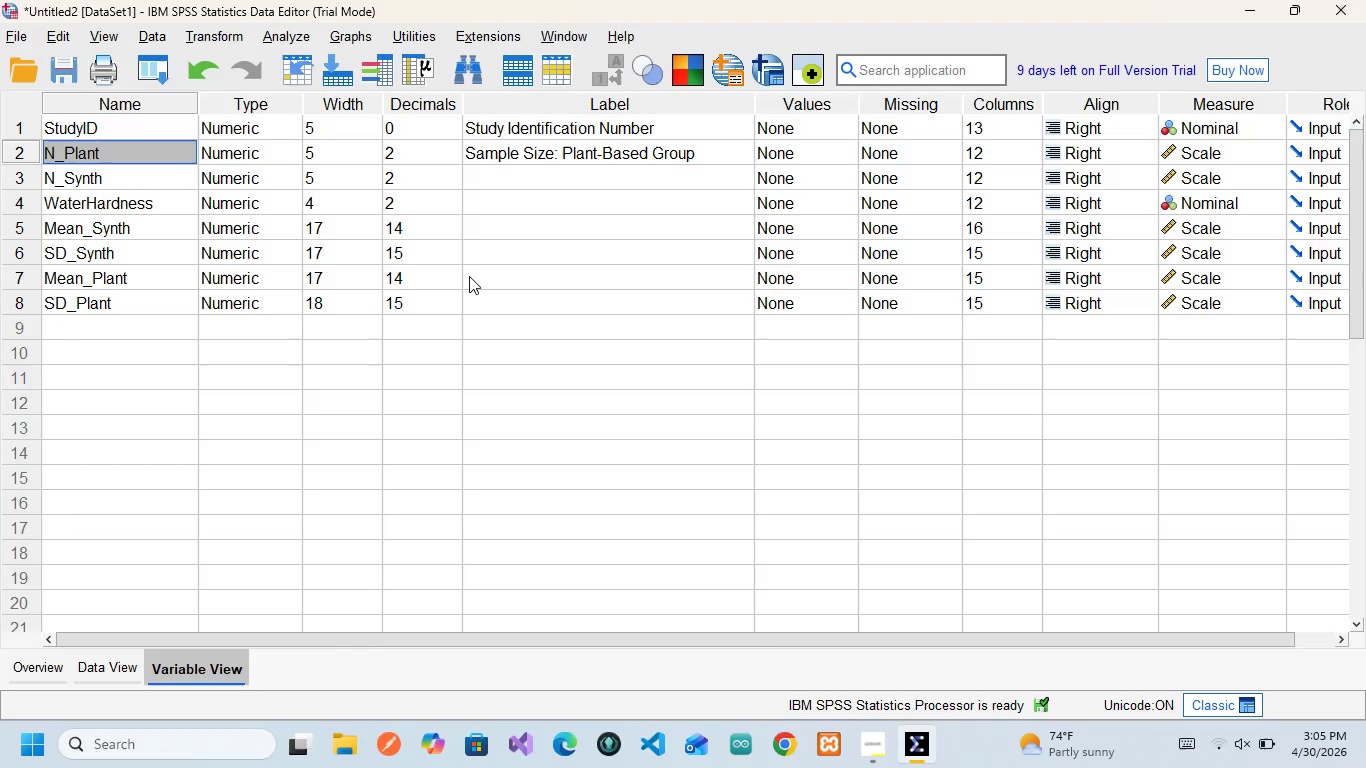 
left_click([99, 177])
 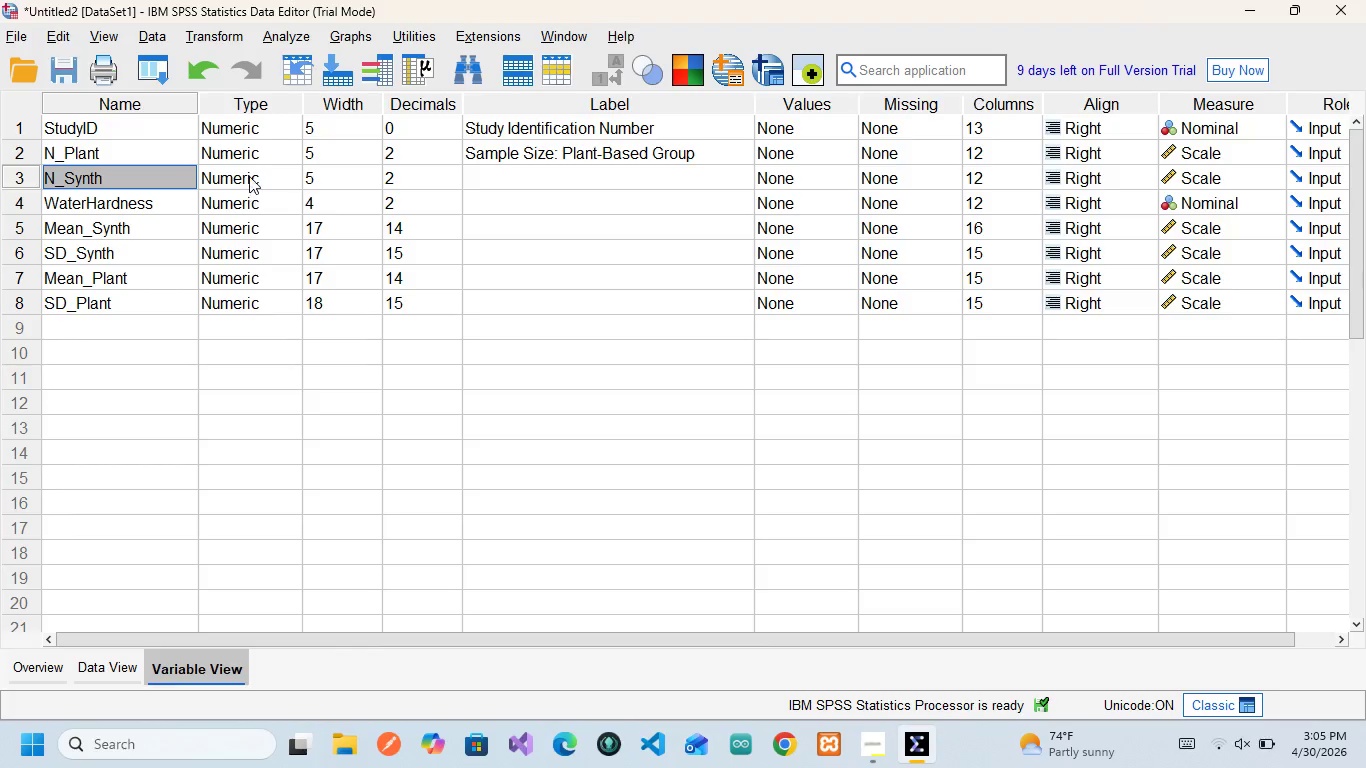 
left_click([249, 176])
 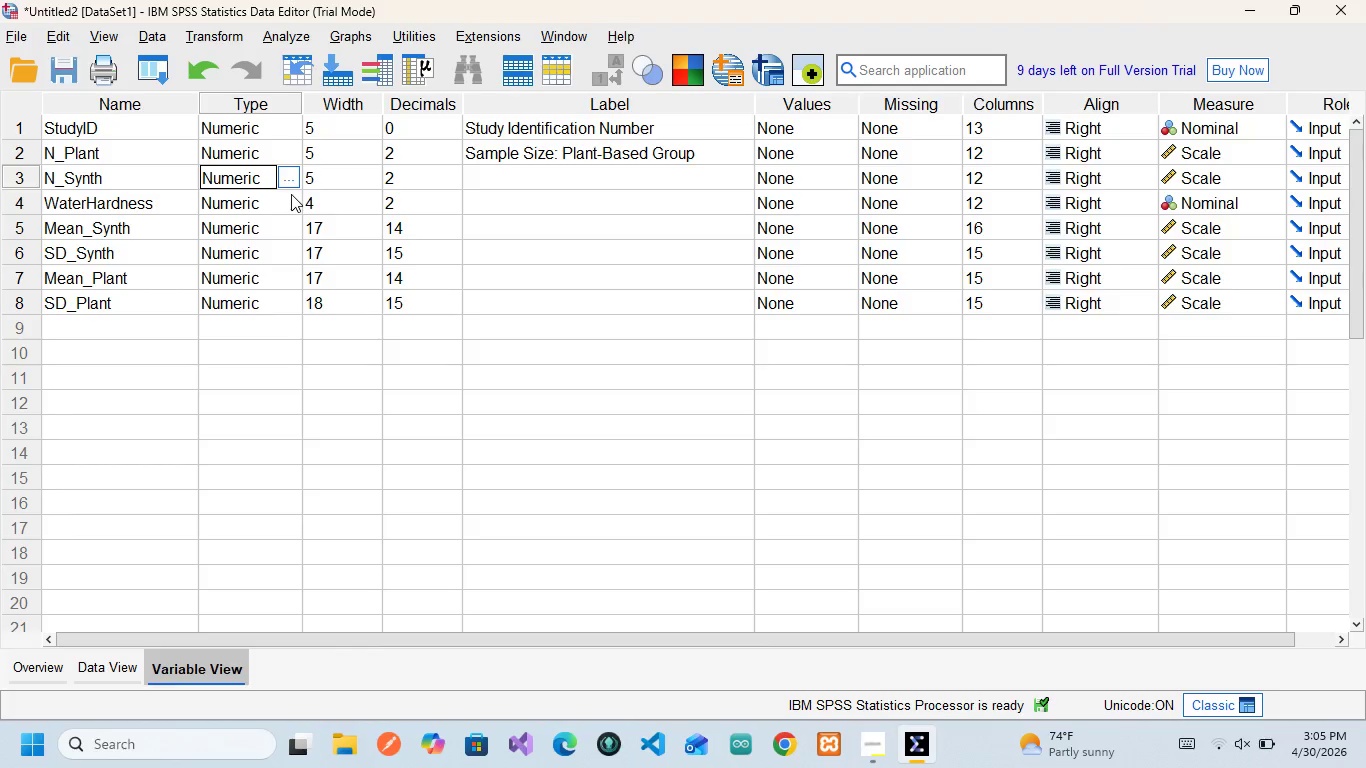 
left_click([340, 182])
 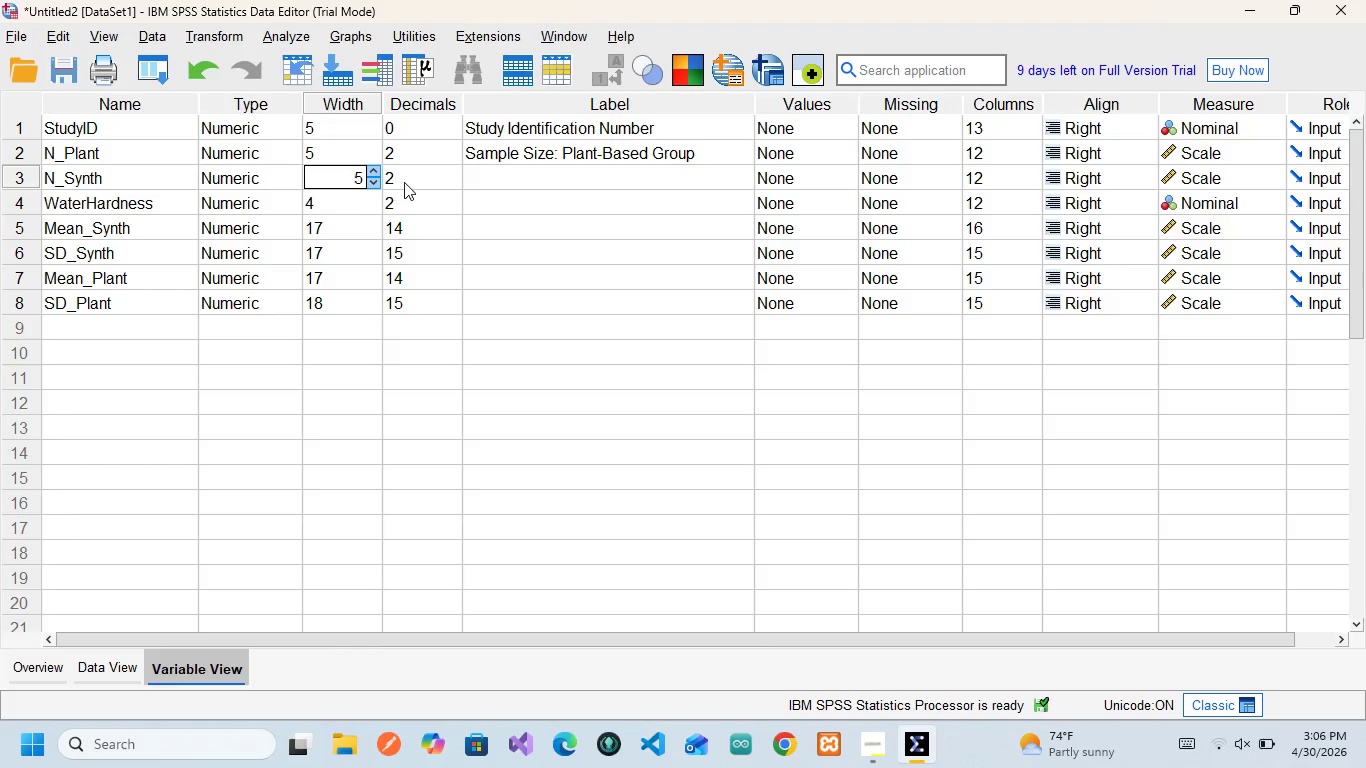 
left_click([404, 182])
 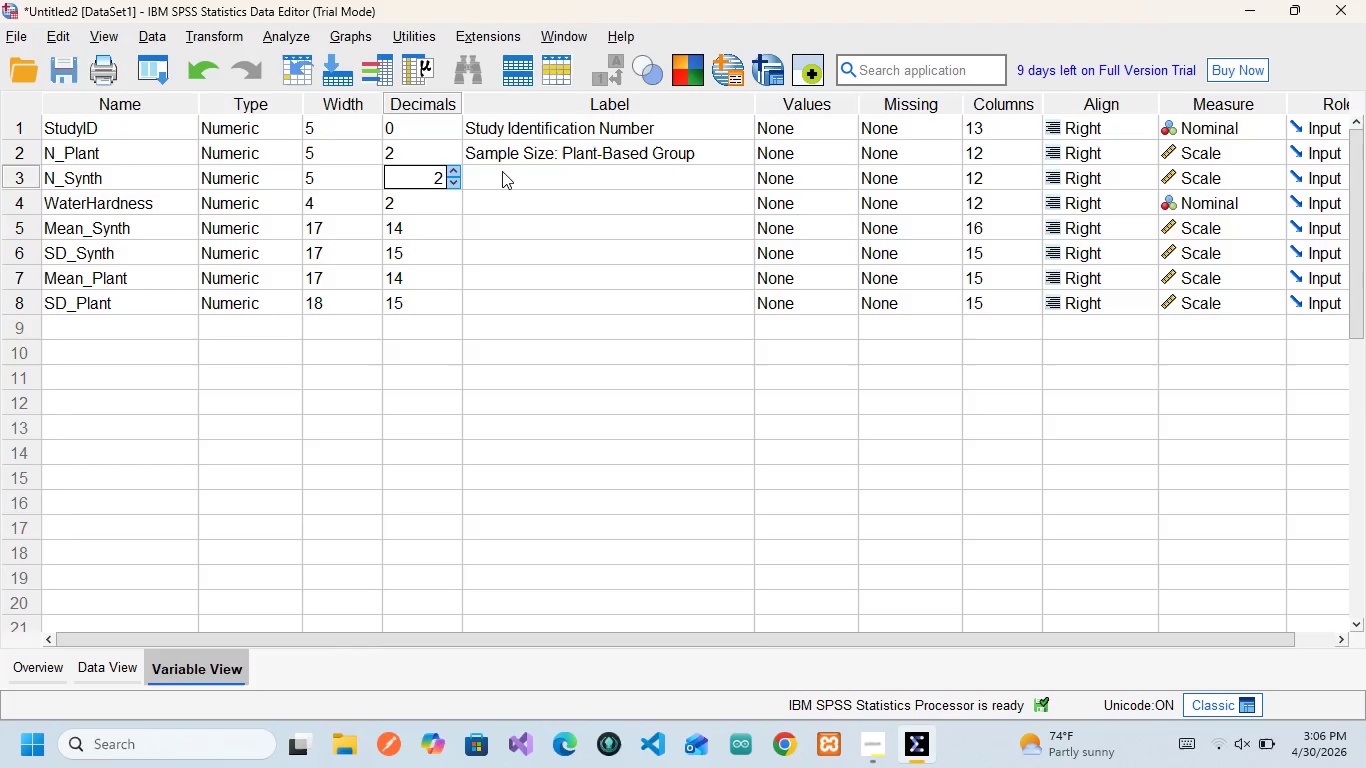 
left_click([502, 171])
 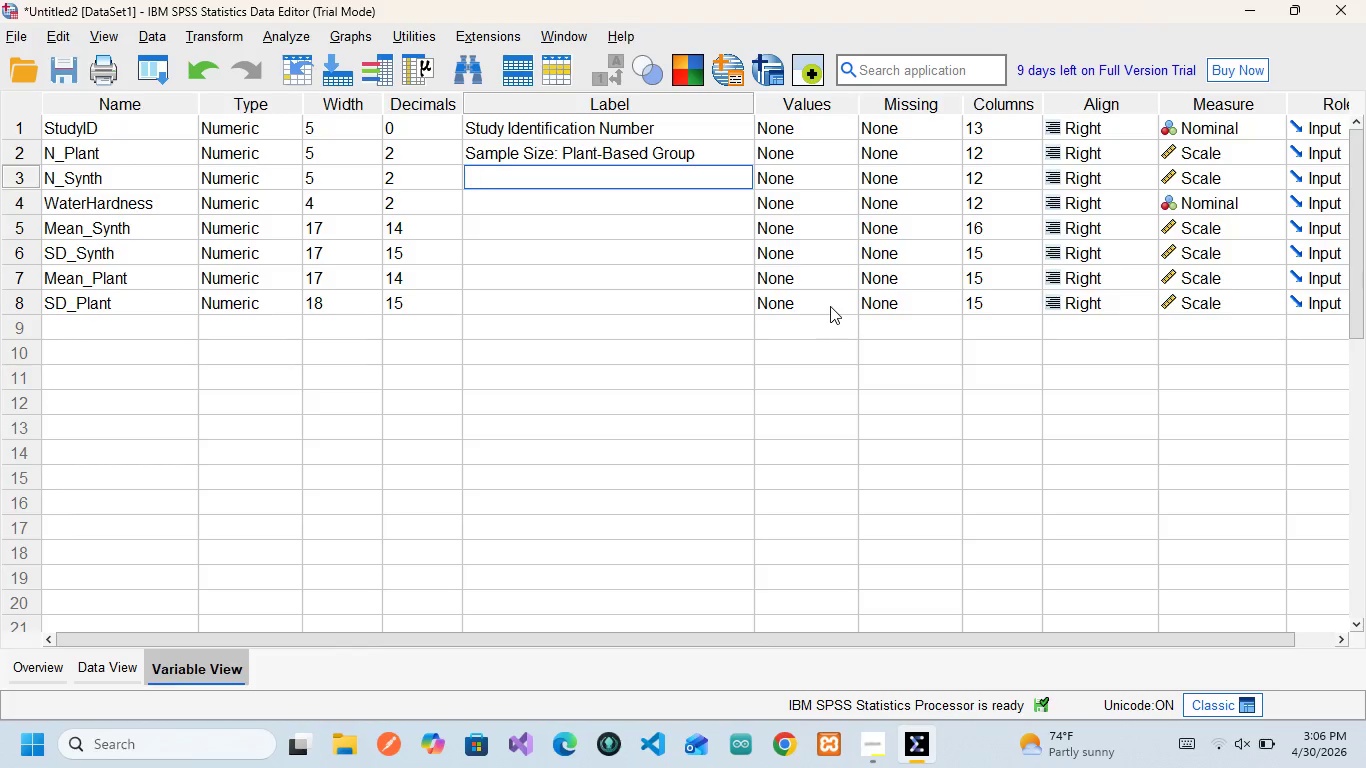 
type(Sample Size)
 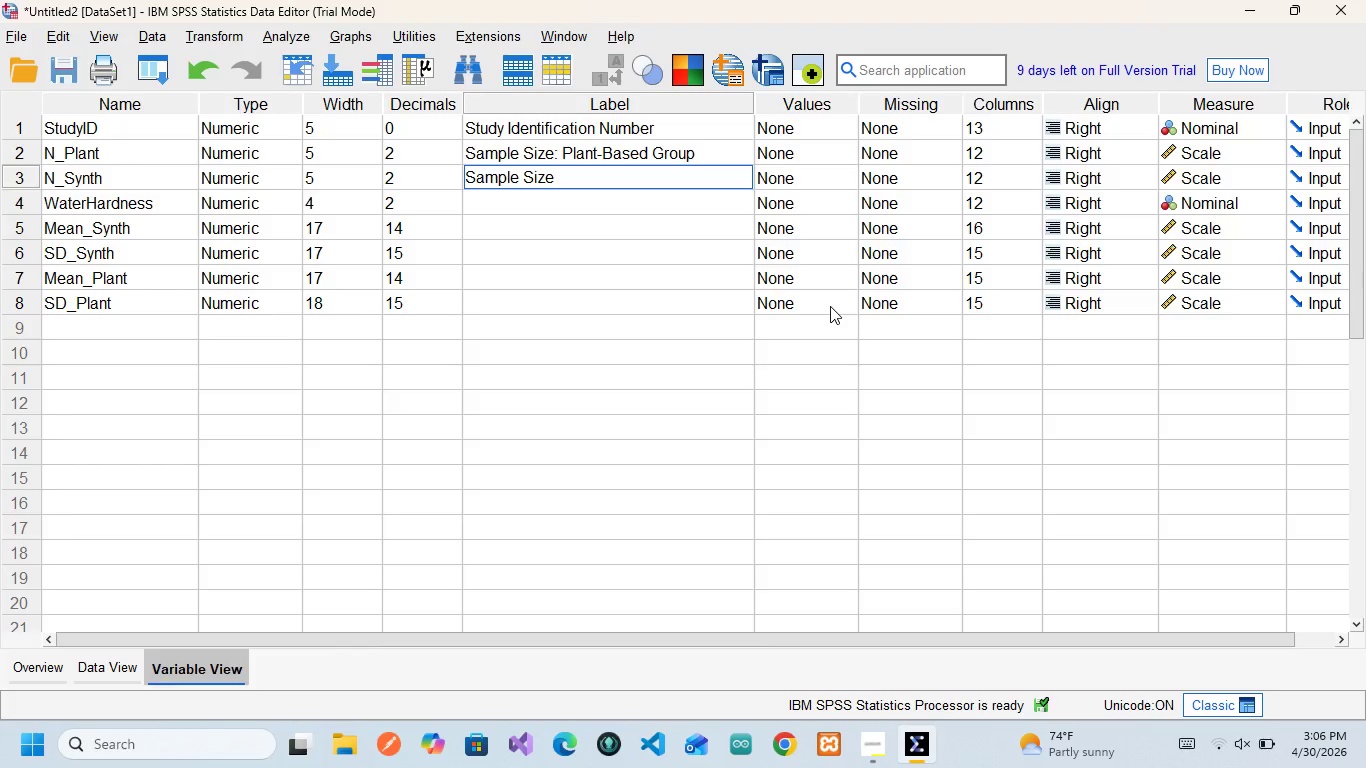 
type(: Synthetic Group)
 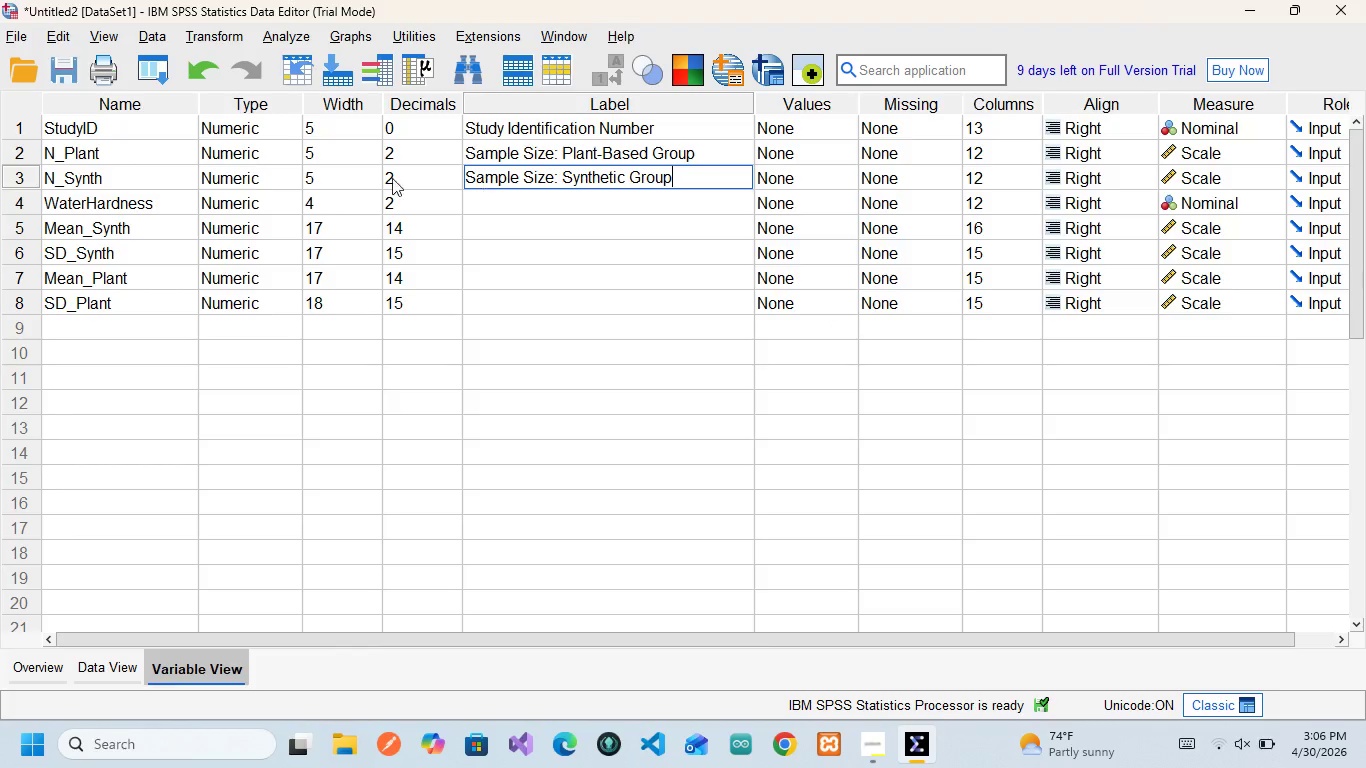 
left_click([131, 183])
 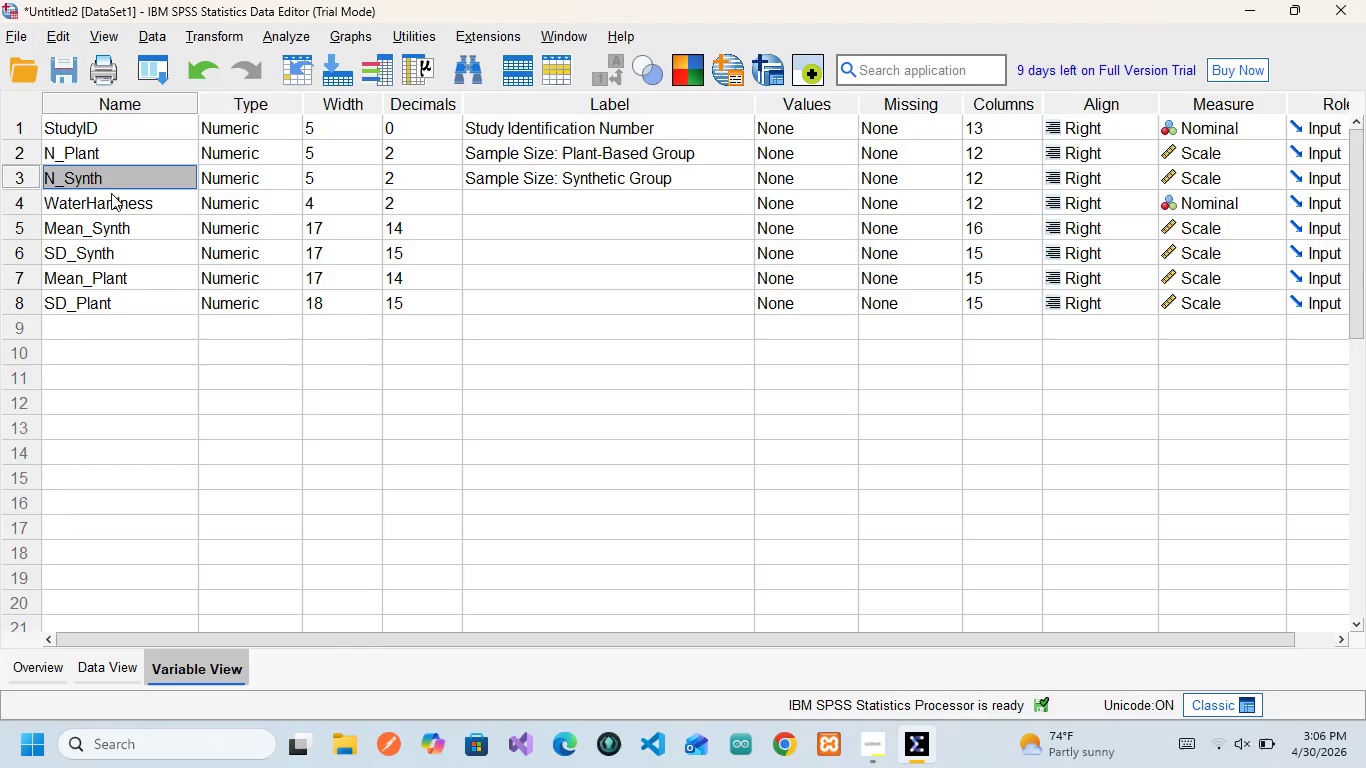 
left_click([100, 175])
 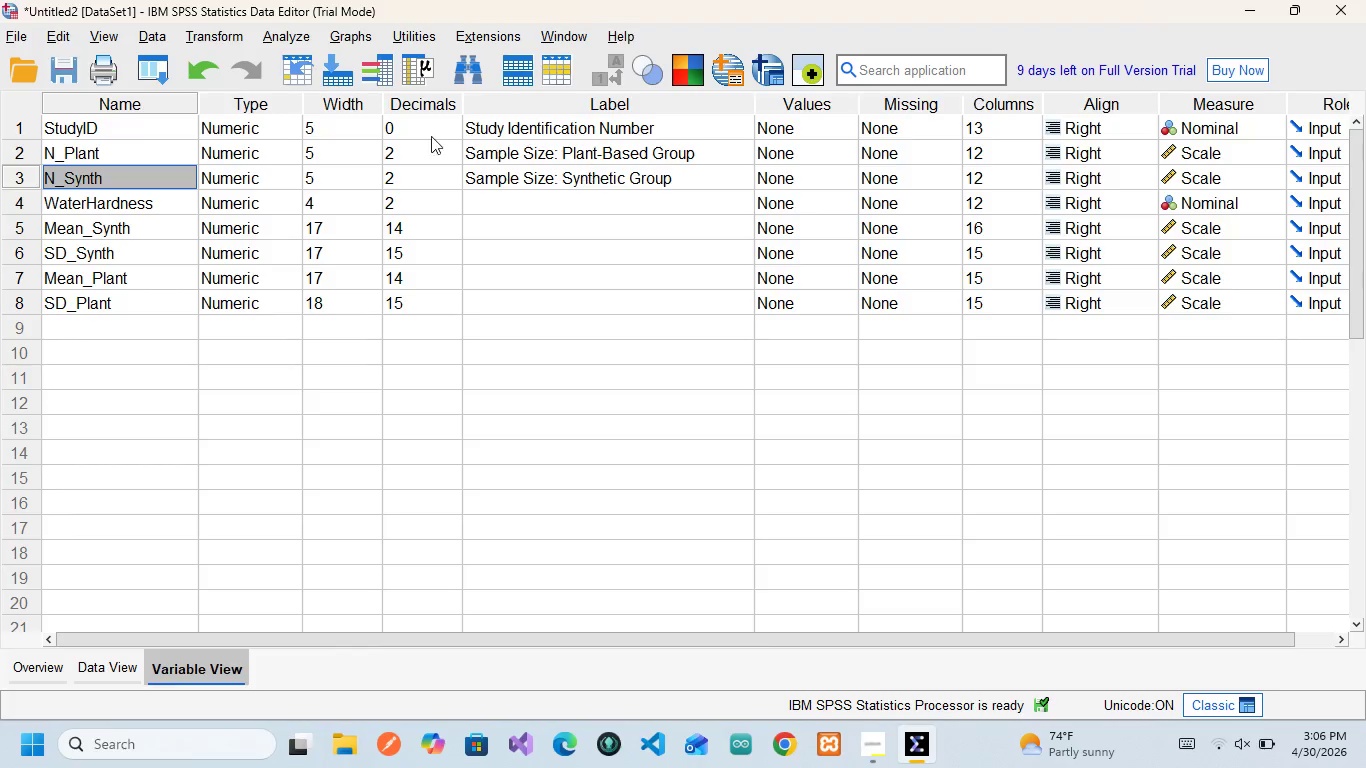 
left_click([184, 148])
 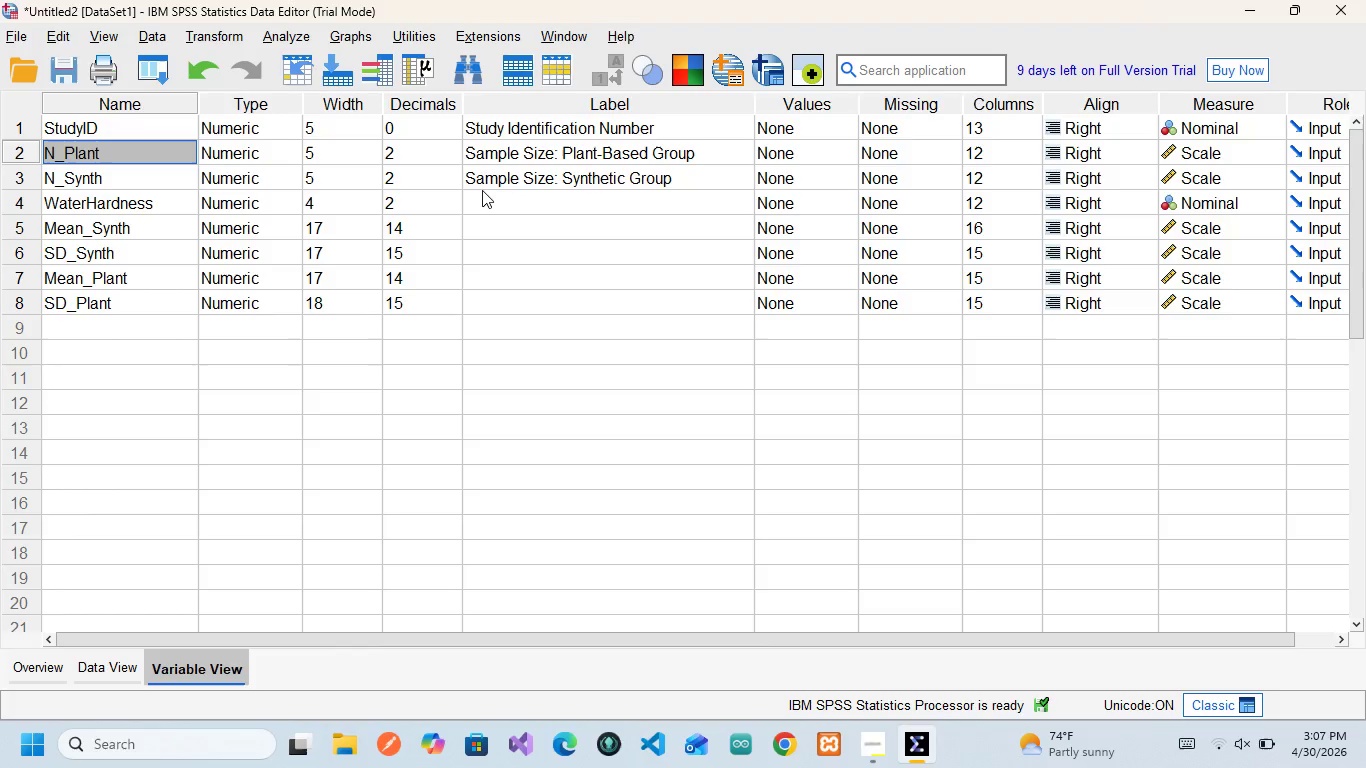 
wait(5.73)
 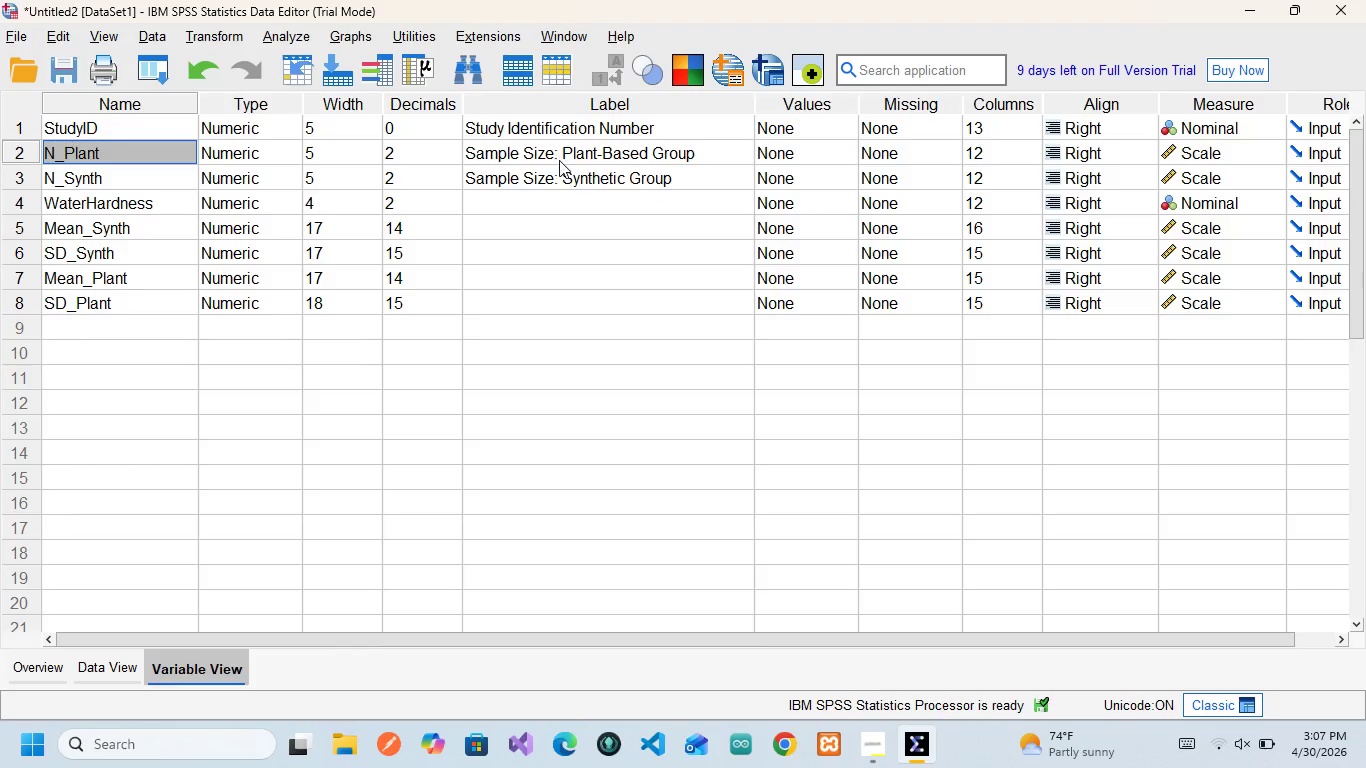 
left_click([555, 250])
 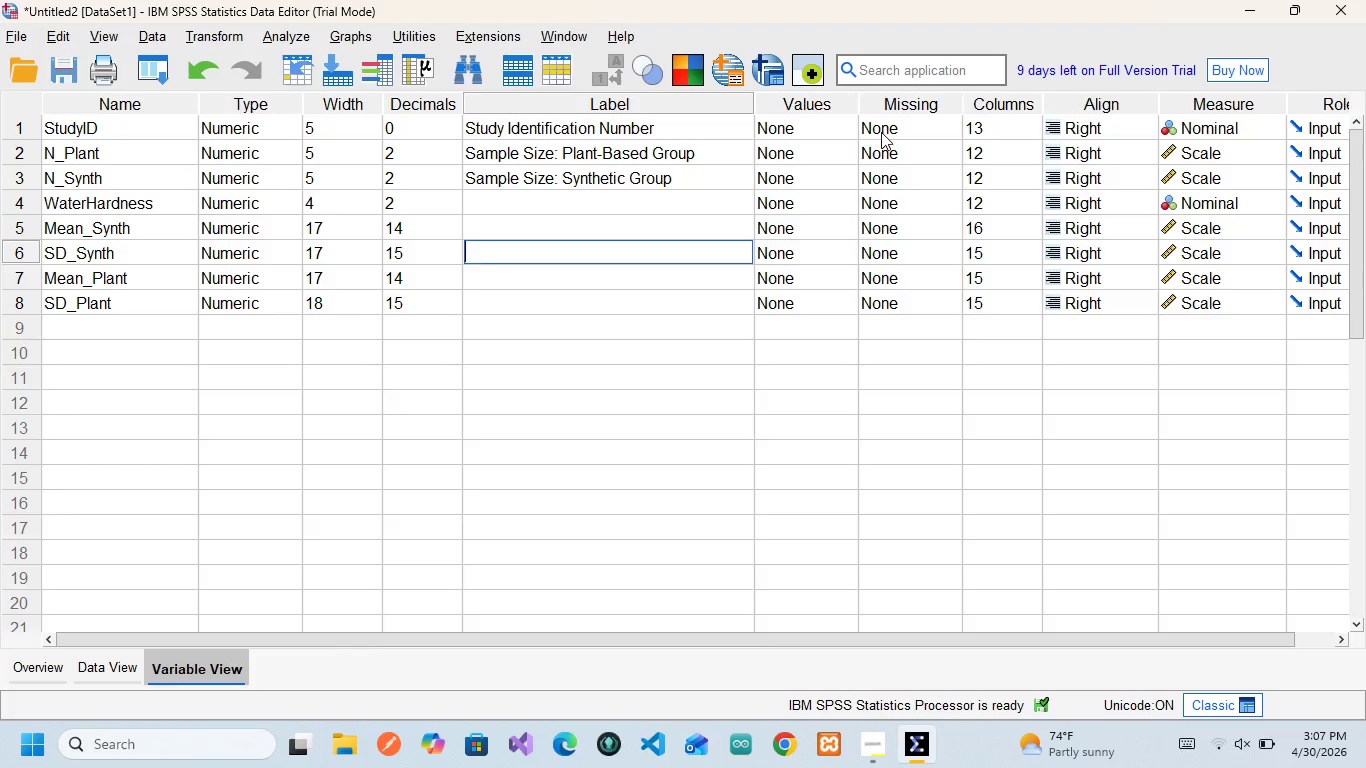 
wait(29.81)
 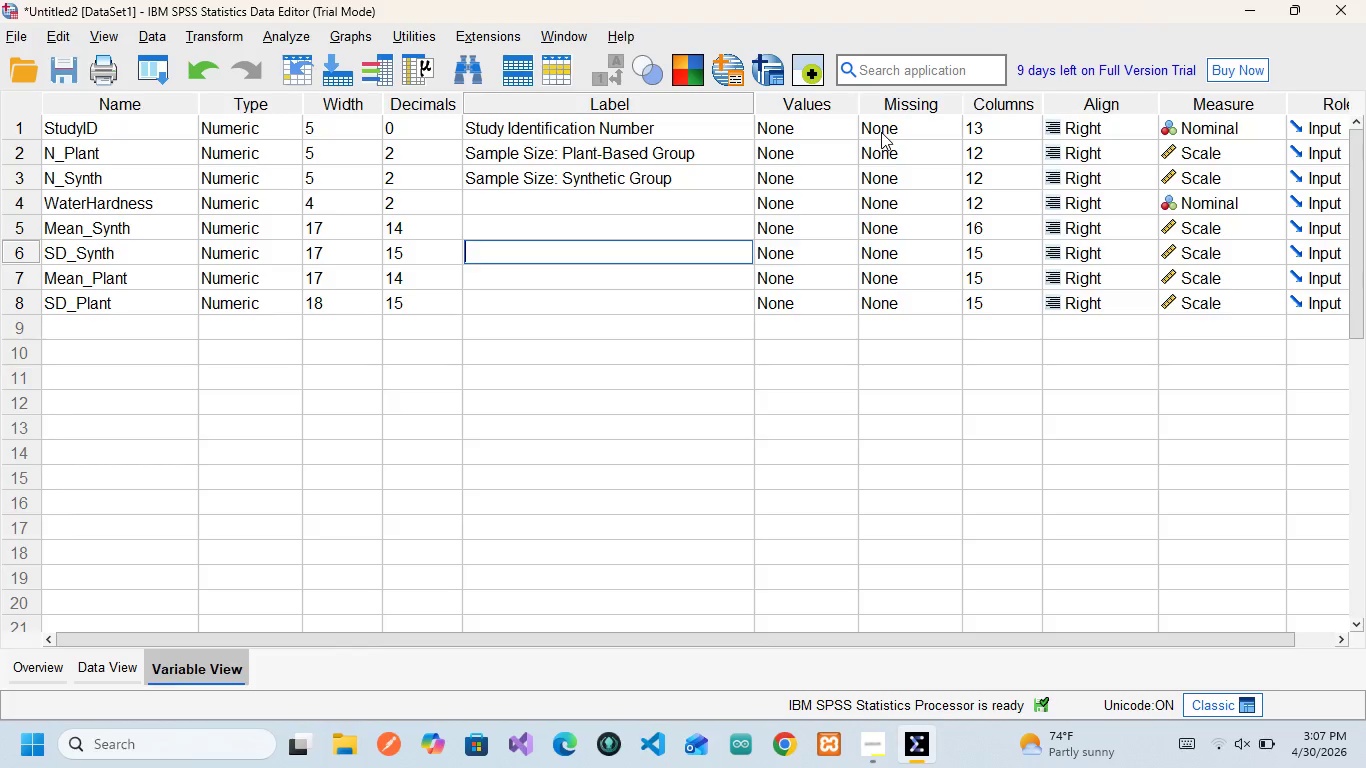 
left_click([113, 184])
 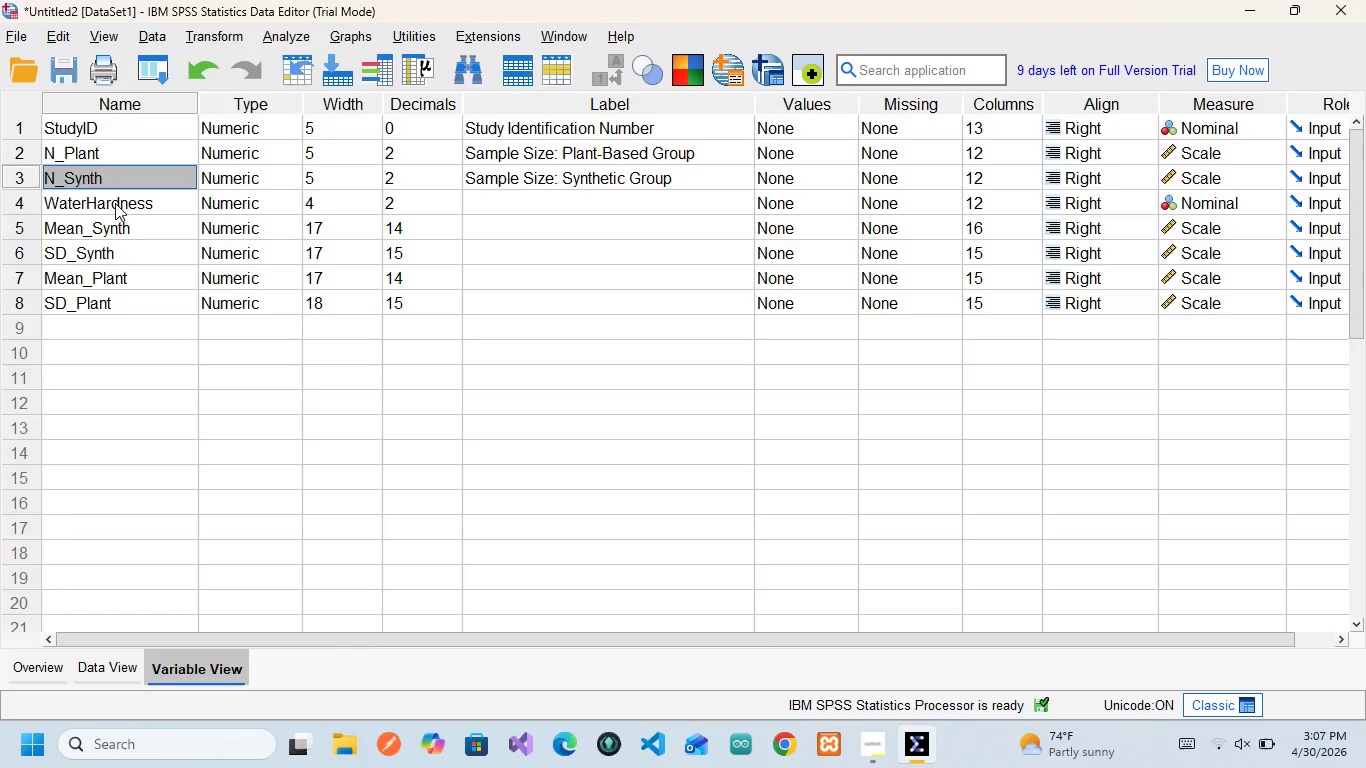 
left_click([115, 203])
 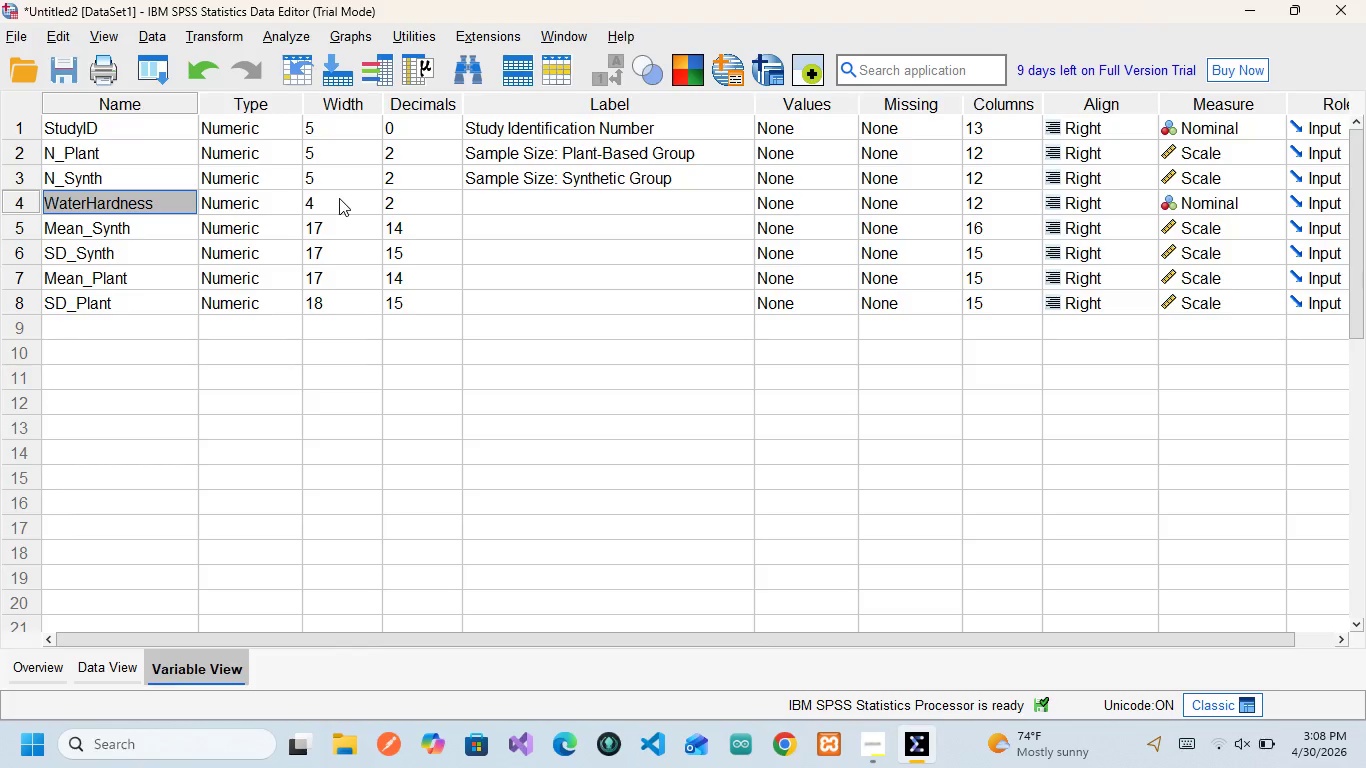 
wait(29.0)
 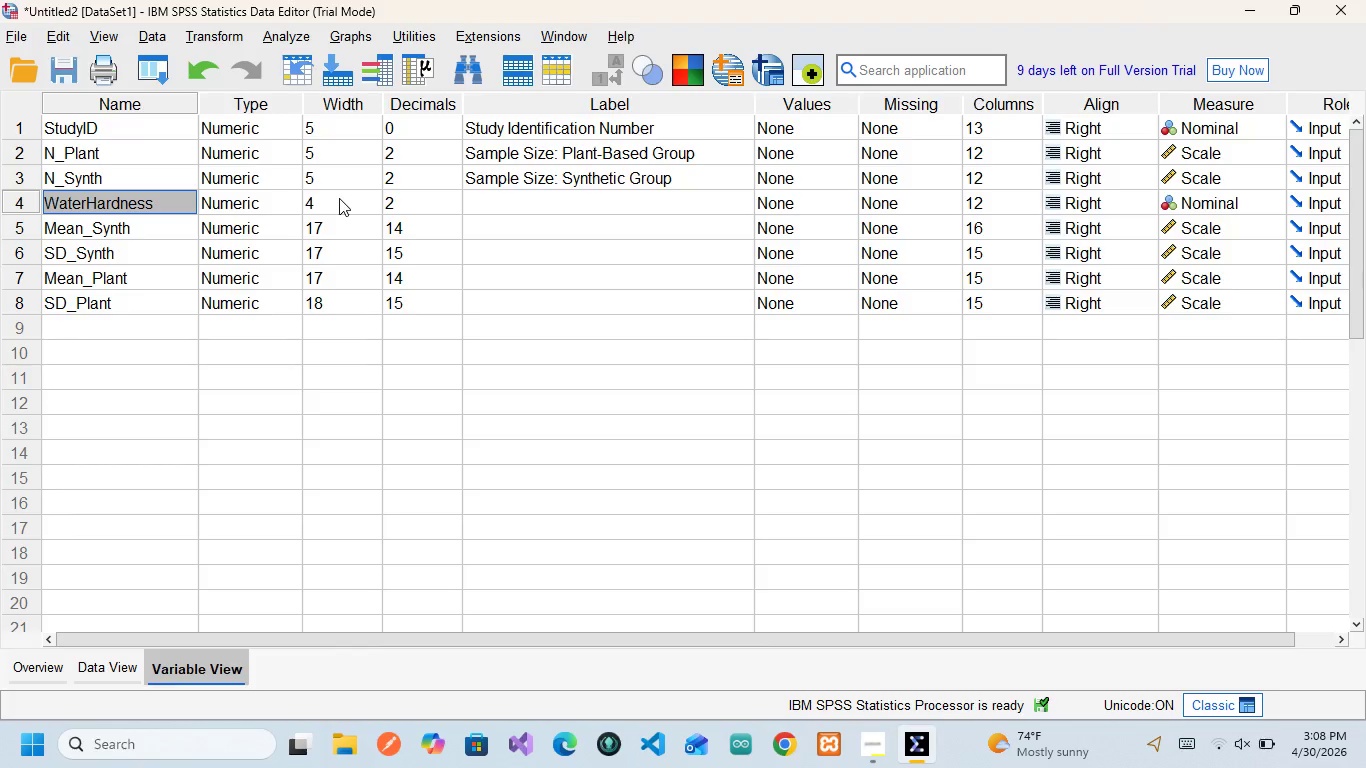 
left_click([399, 195])
 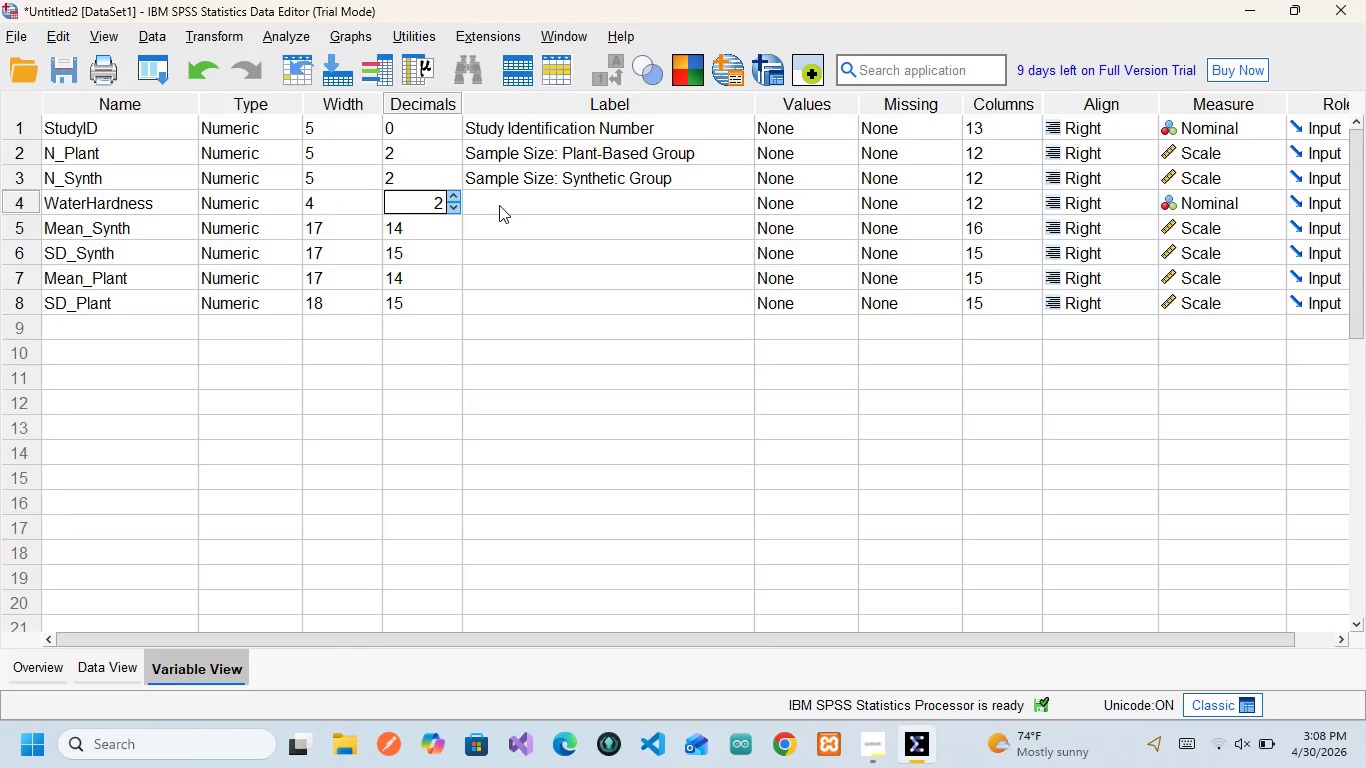 
left_click([499, 205])
 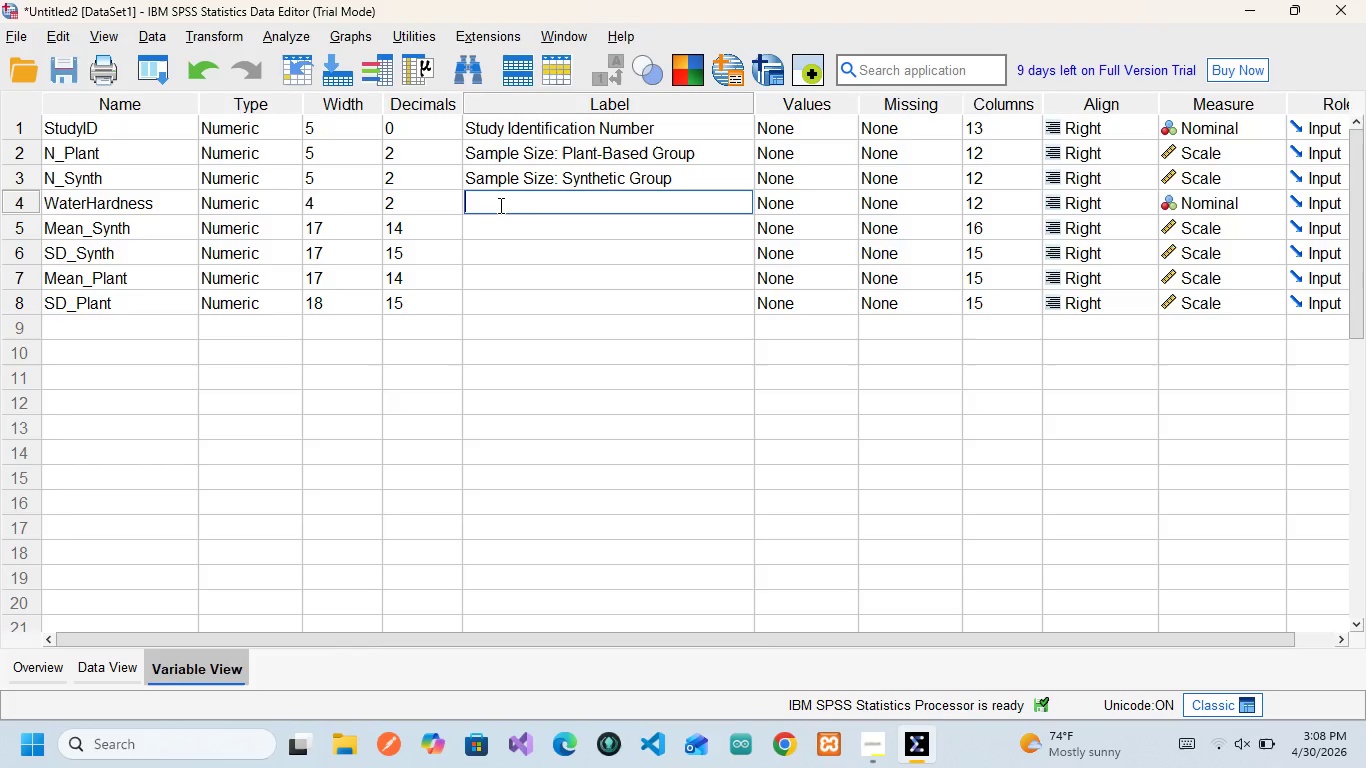 
wait(6.75)
 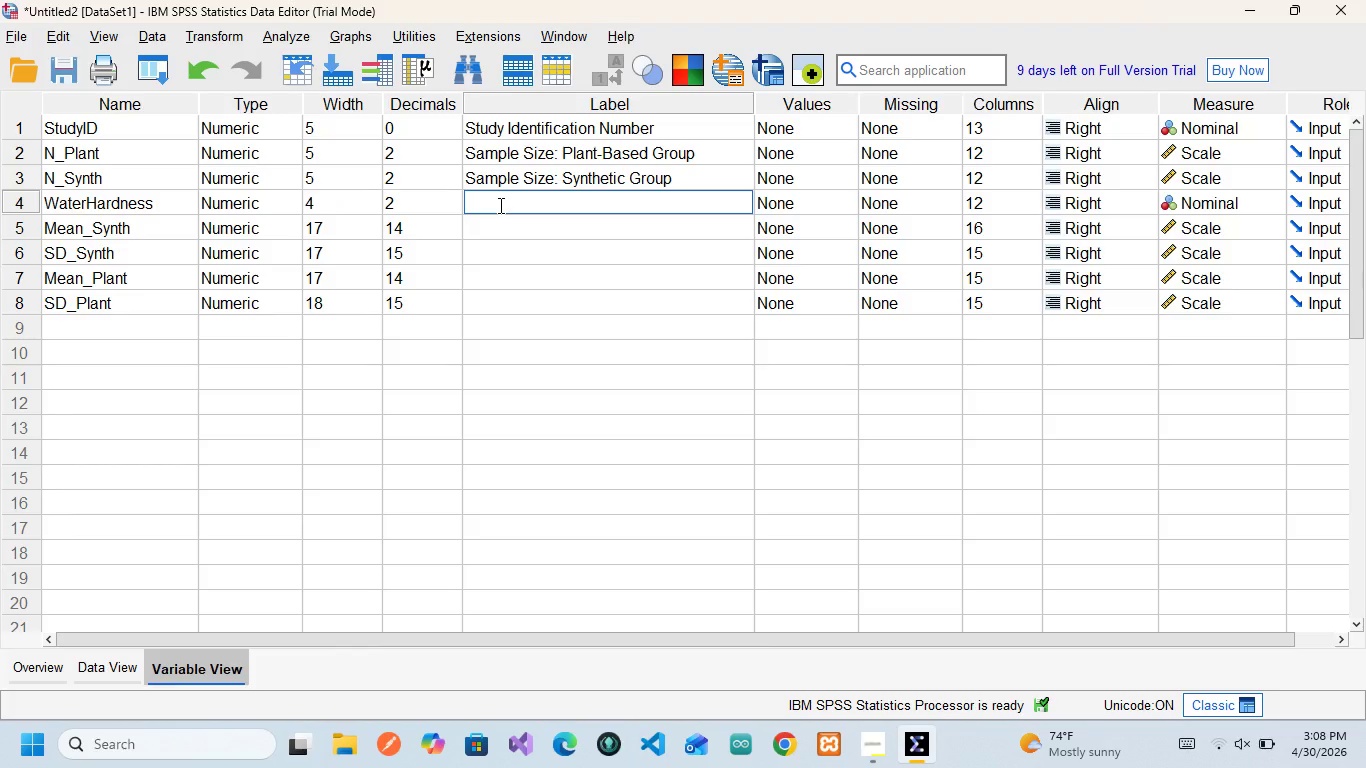 
type(Water Hardness Le)
 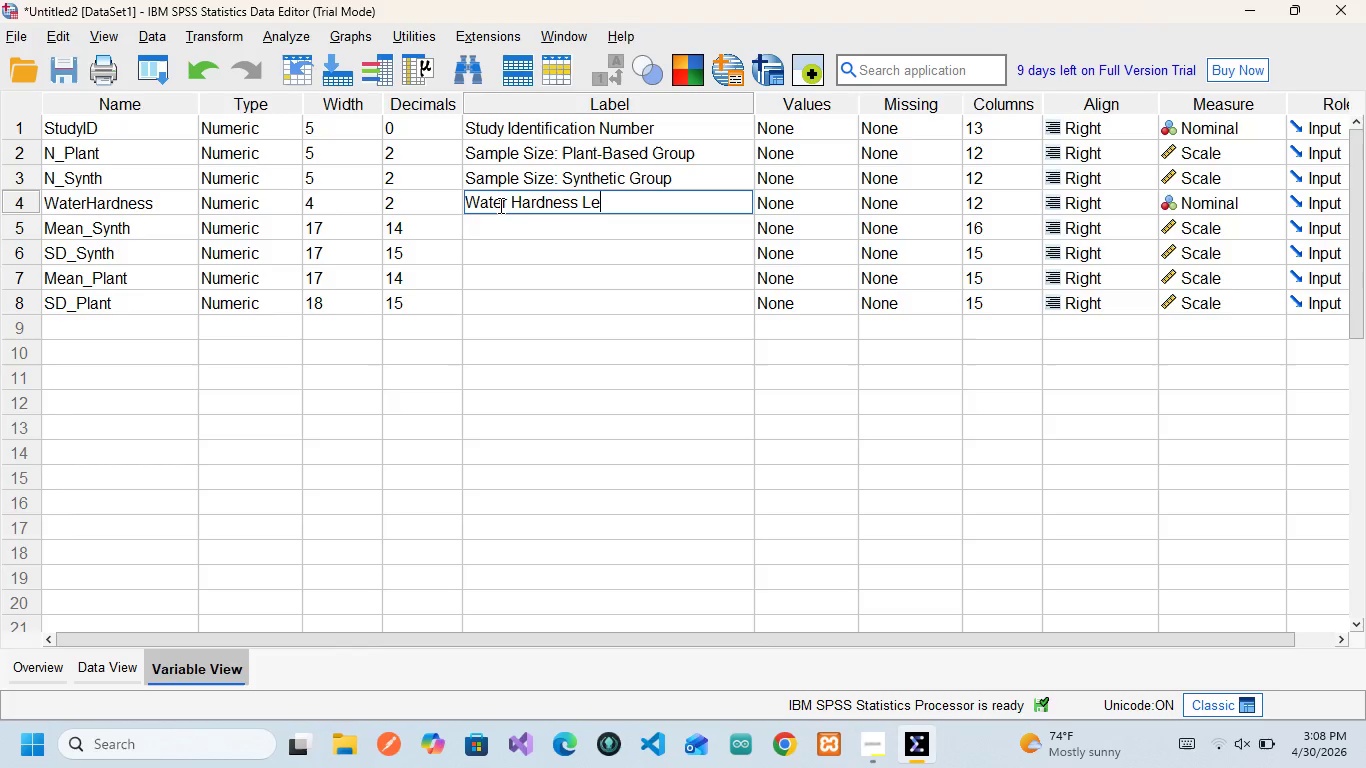 
wait(5.67)
 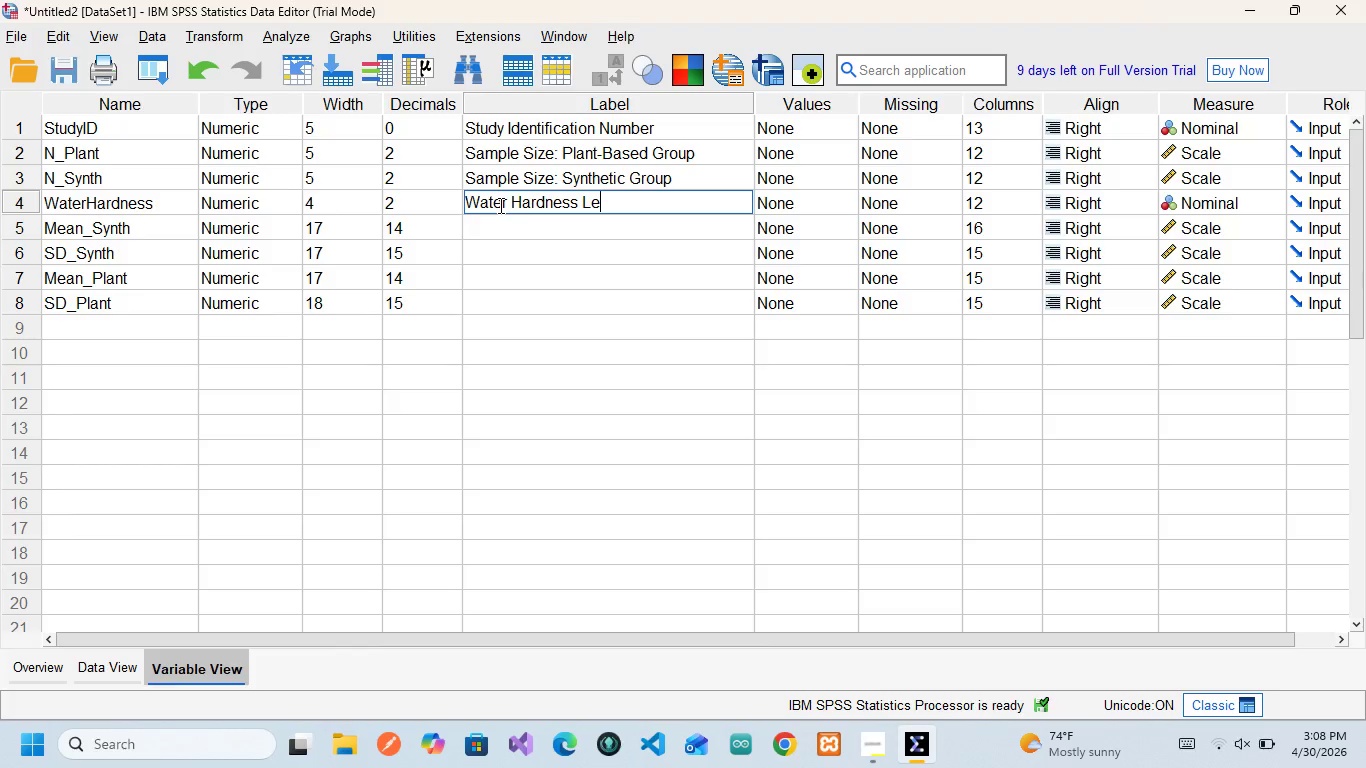 
type(vel)
 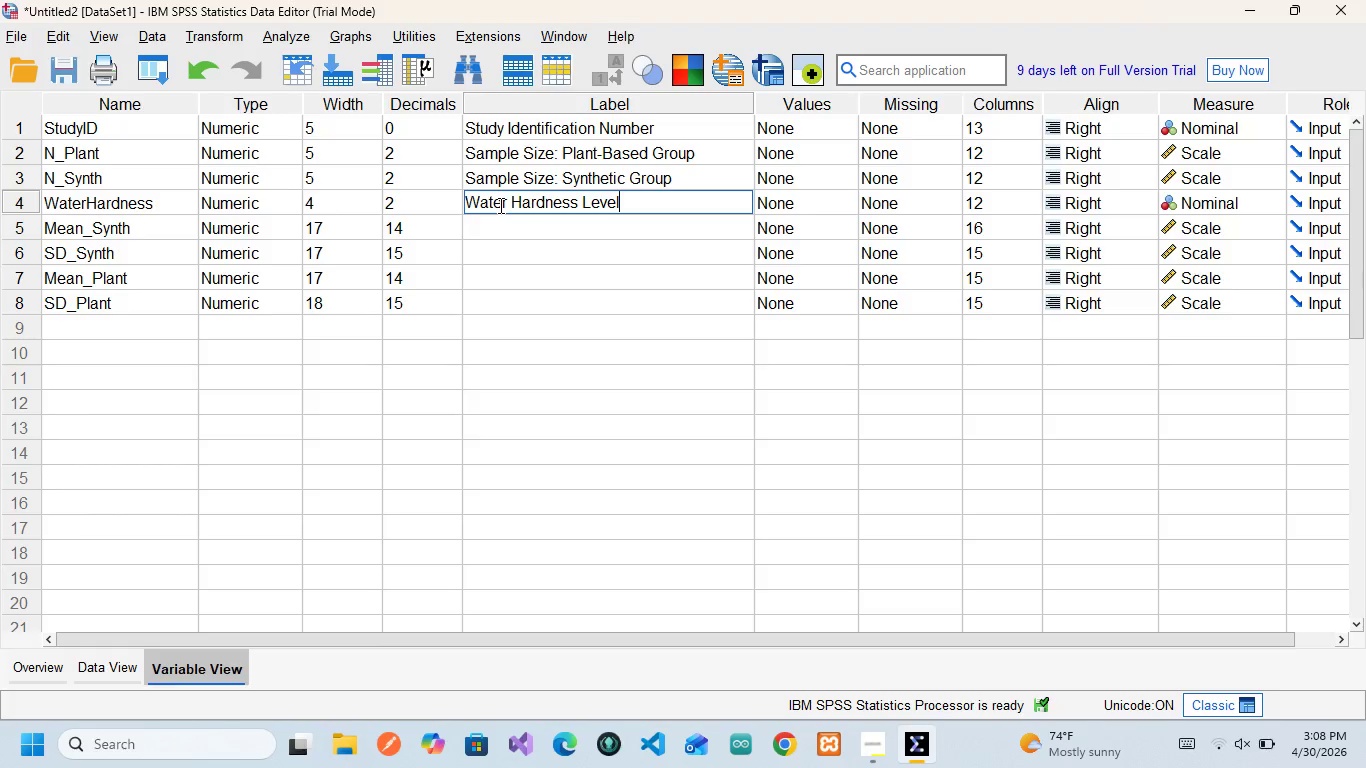 
key(Space)
 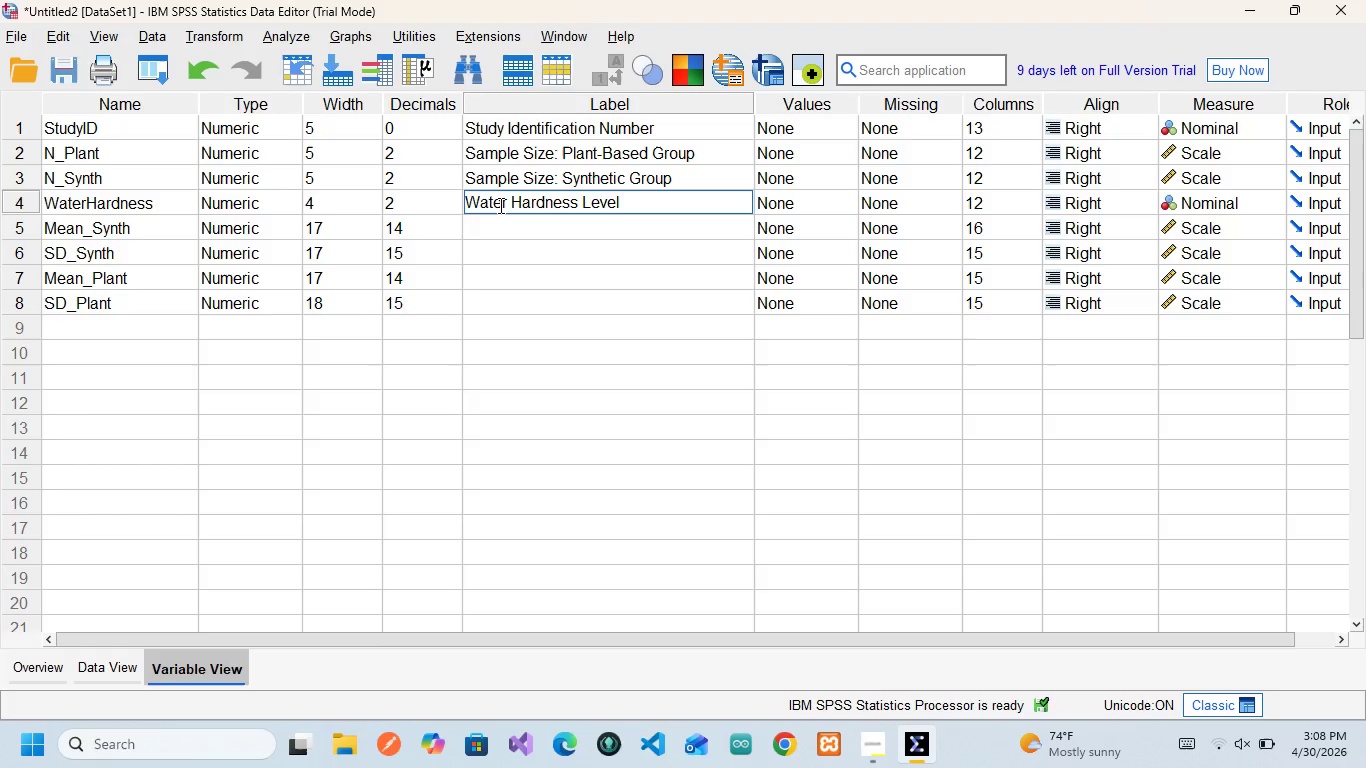 
key(Shift+9)
 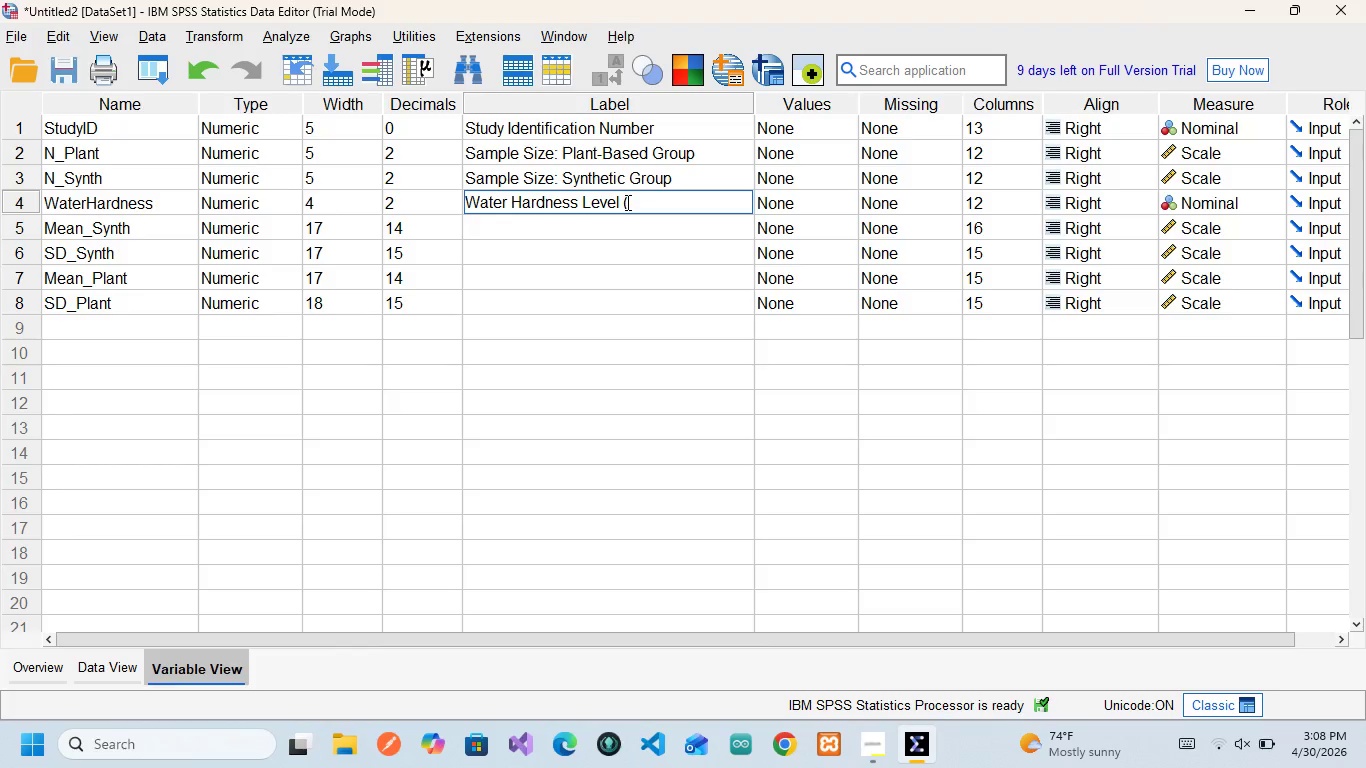 
wait(6.09)
 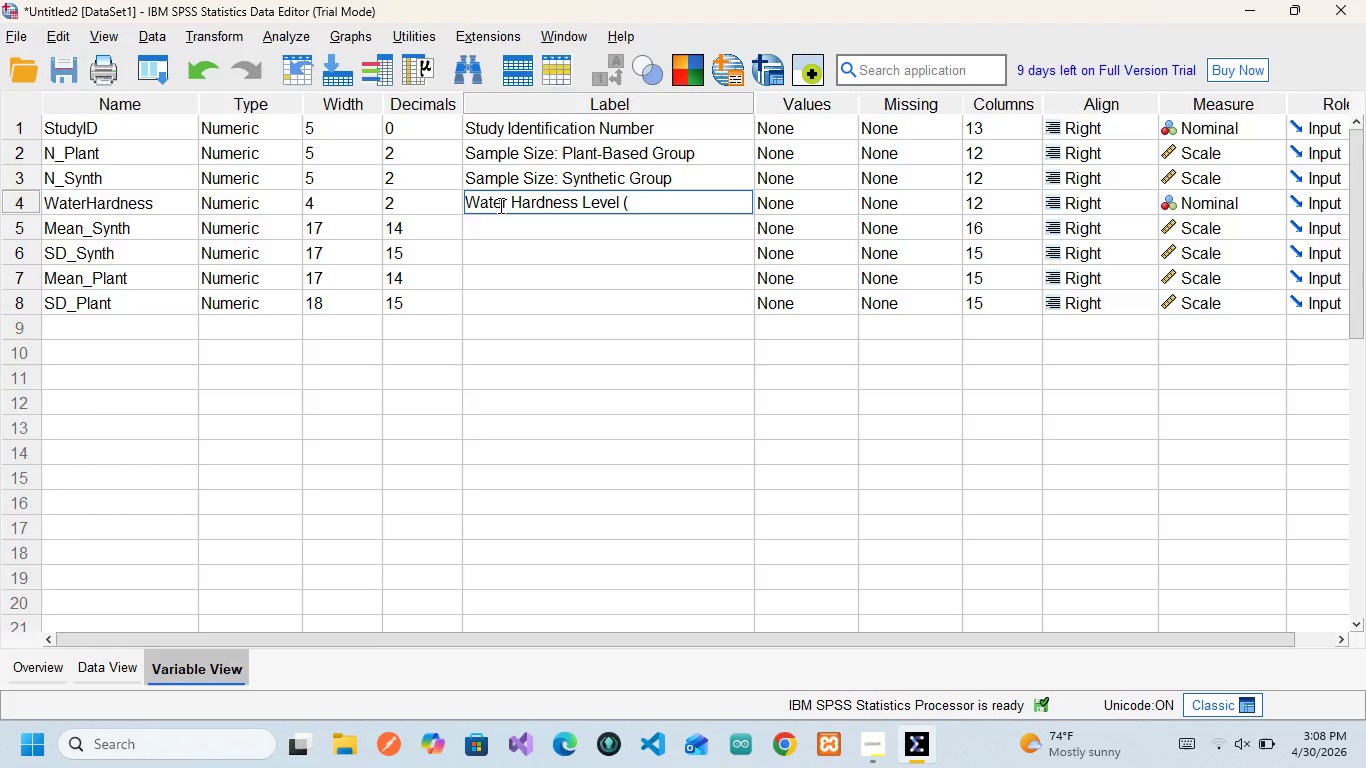 
type(Moderator)
 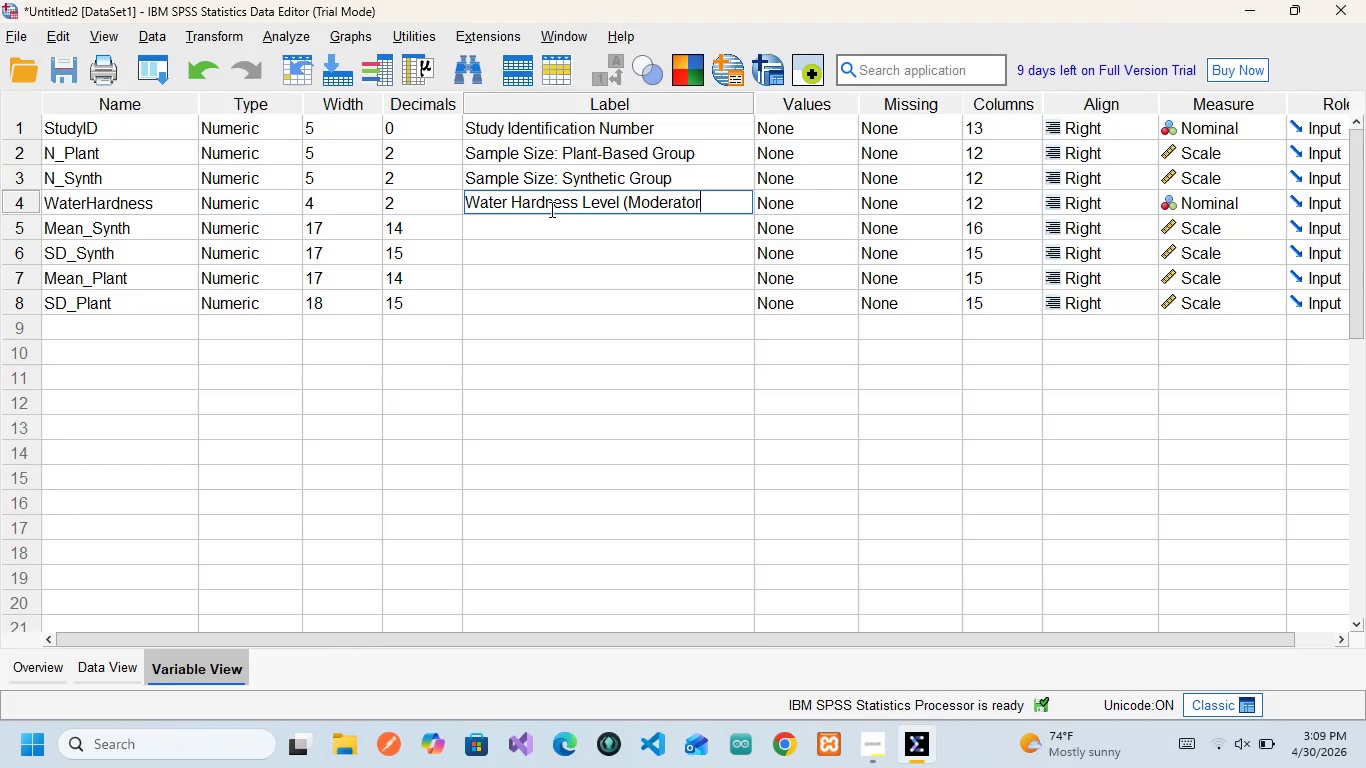 
wait(8.73)
 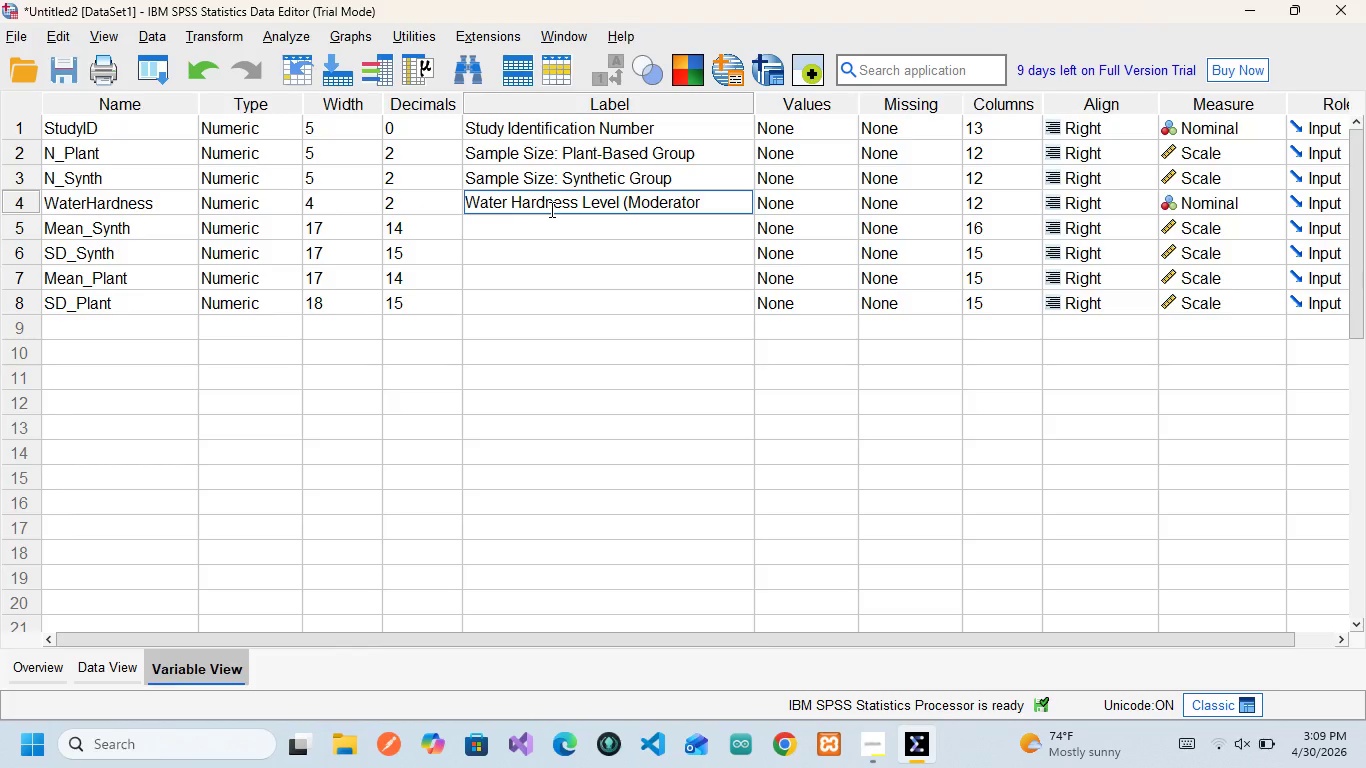 
key(Shift+0)
 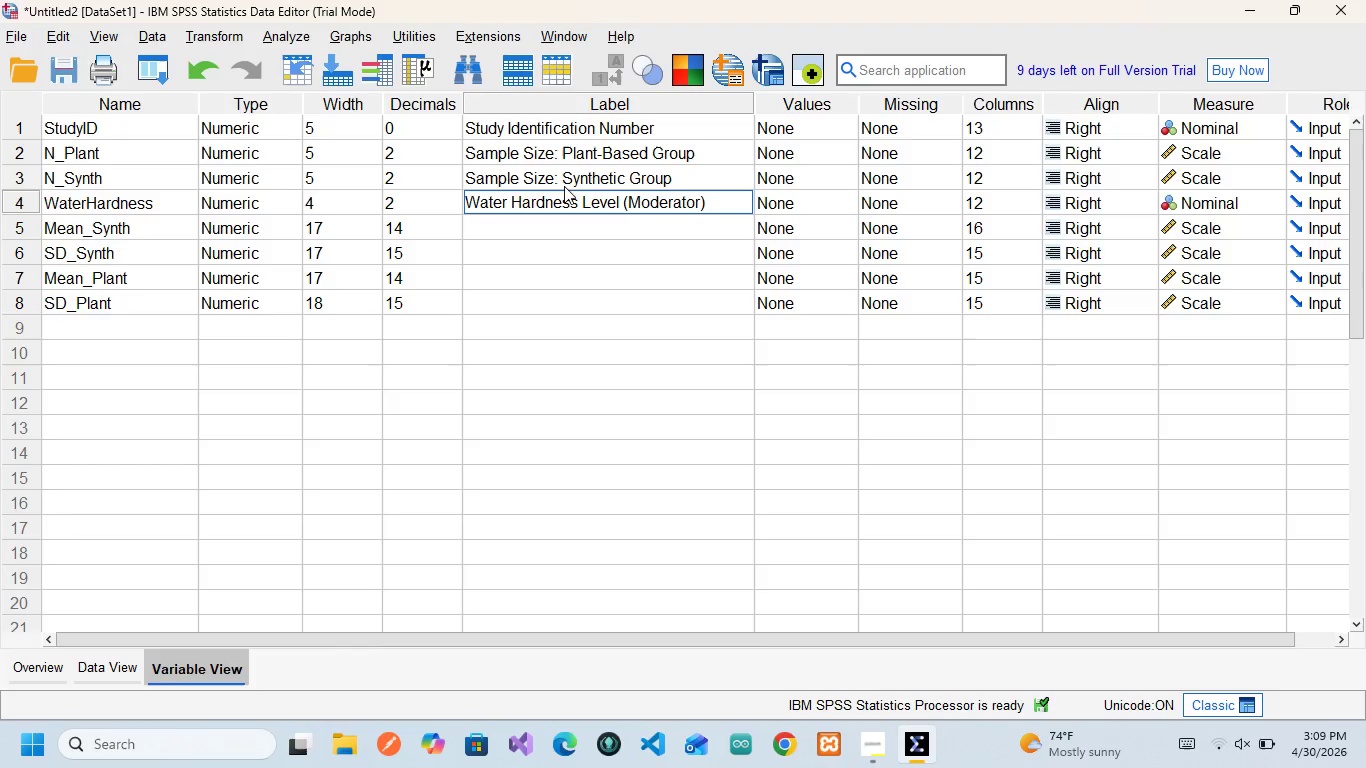 
wait(7.59)
 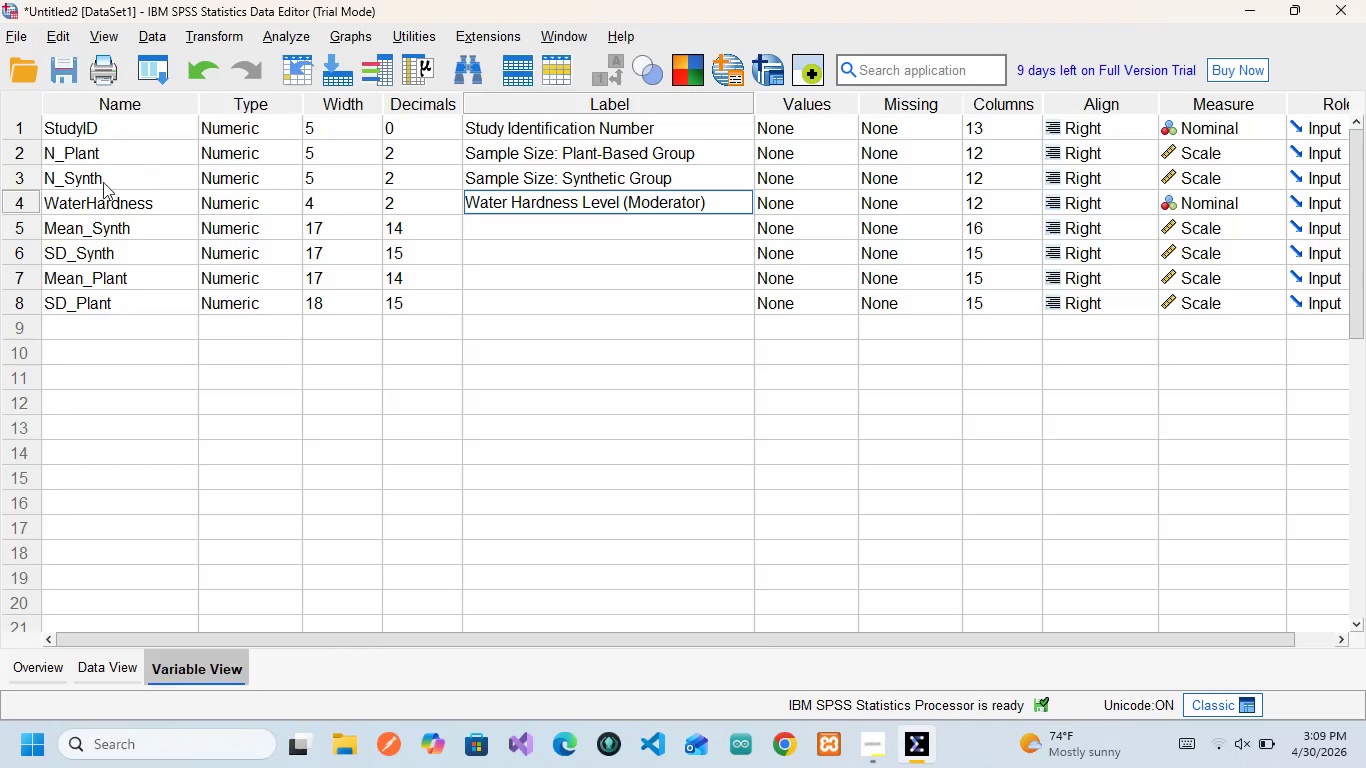 
left_click_drag(start_coordinate=[582, 197], to_coordinate=[620, 208])
 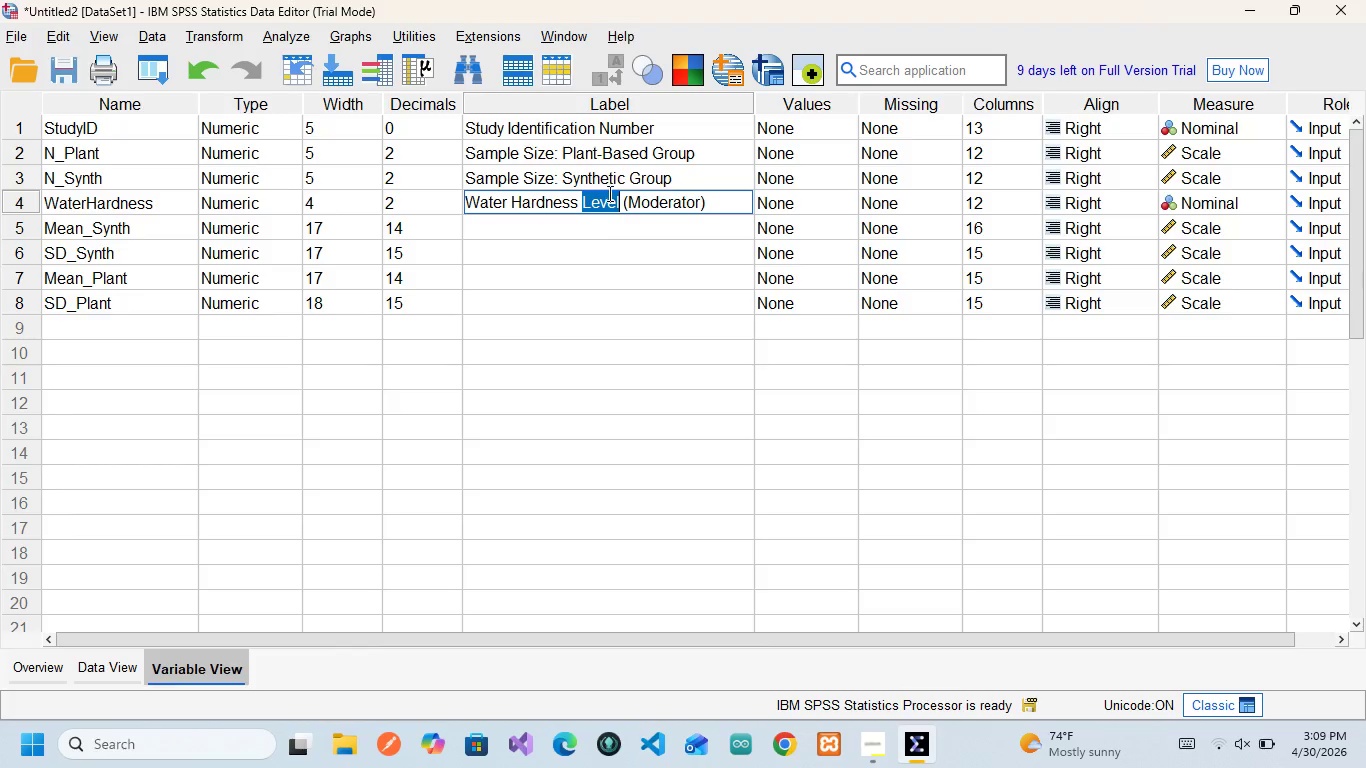 
left_click([607, 193])
 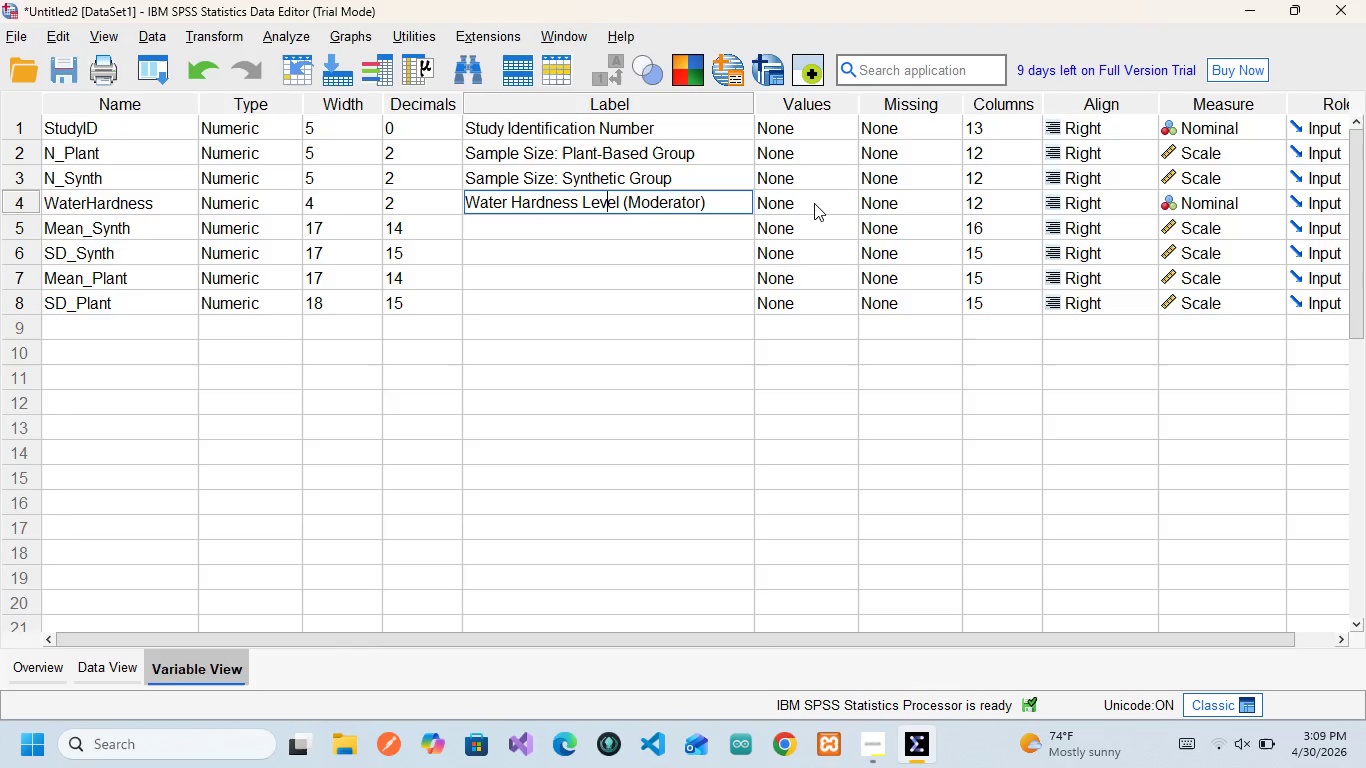 
left_click([814, 203])
 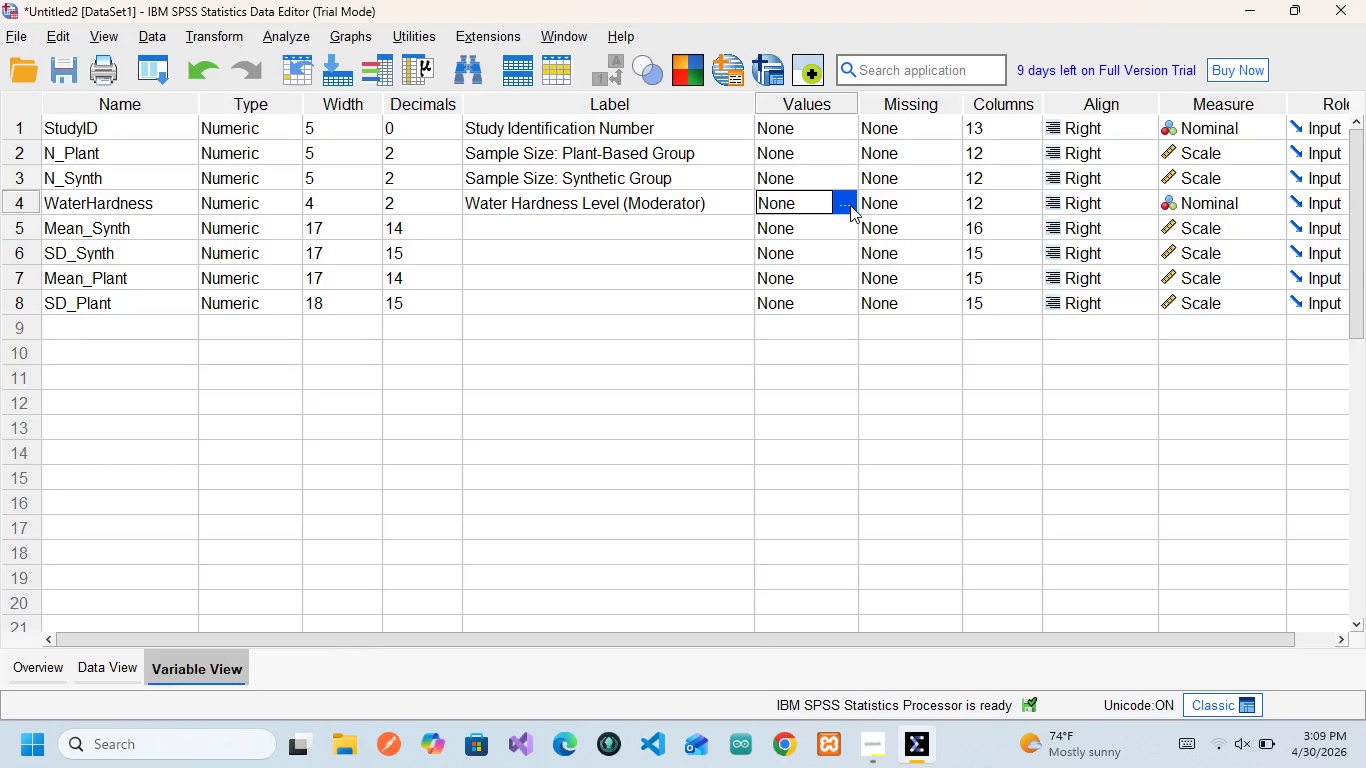 
left_click([850, 205])
 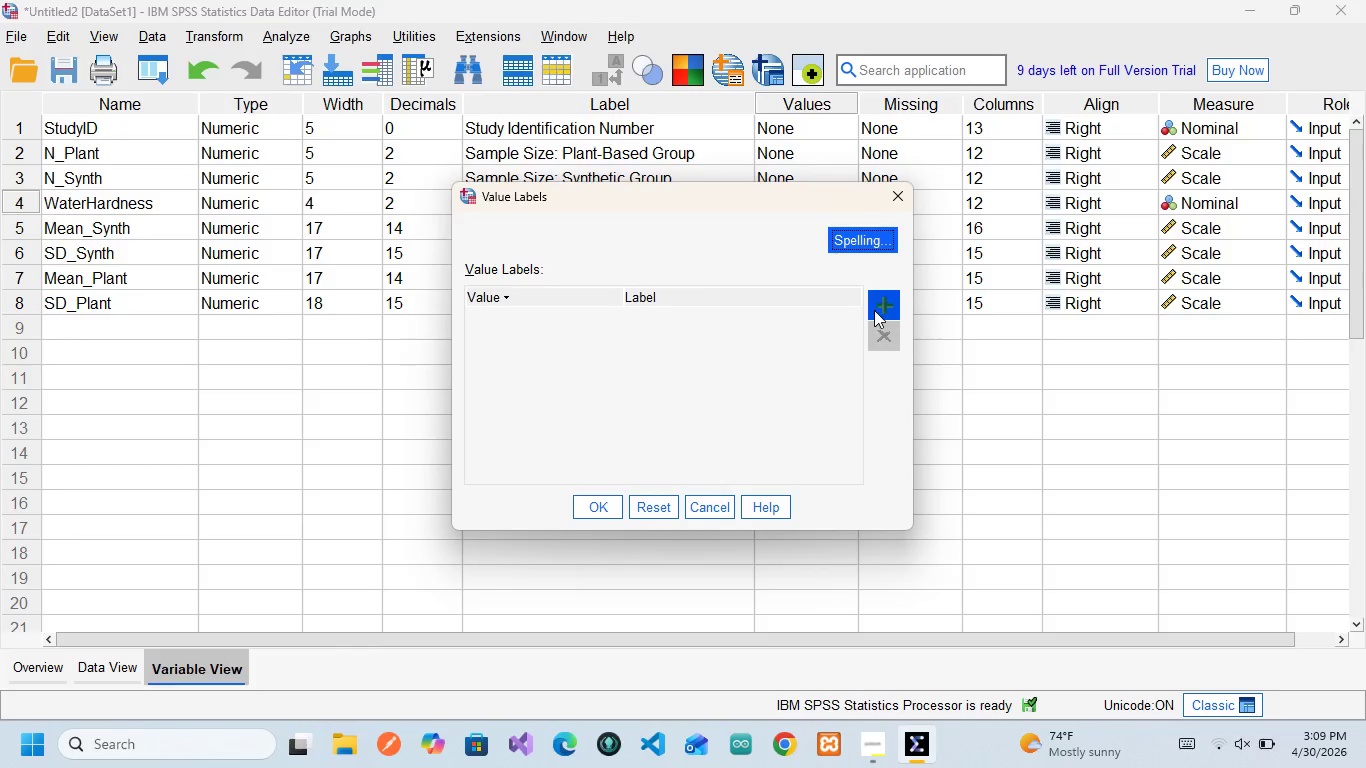 
left_click_drag(start_coordinate=[790, 202], to_coordinate=[788, 244])
 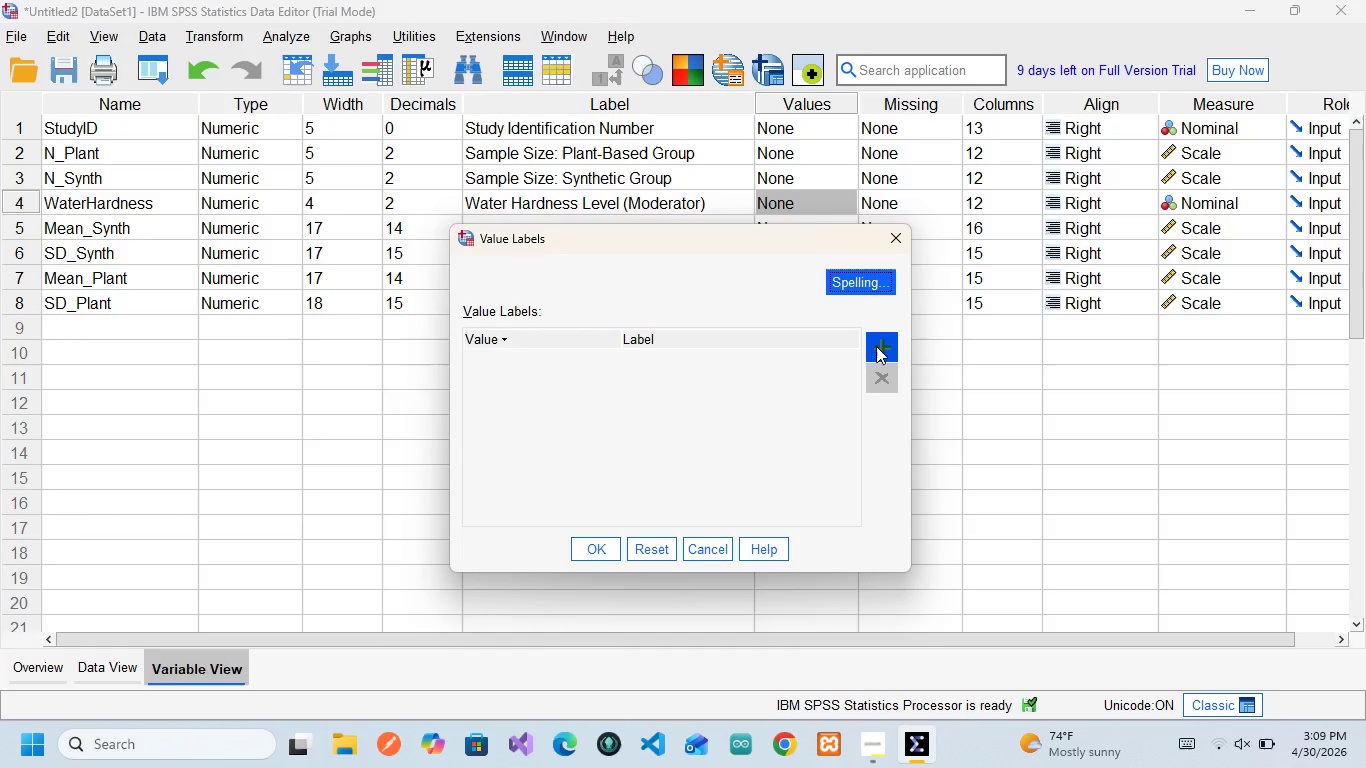 
left_click([876, 346])
 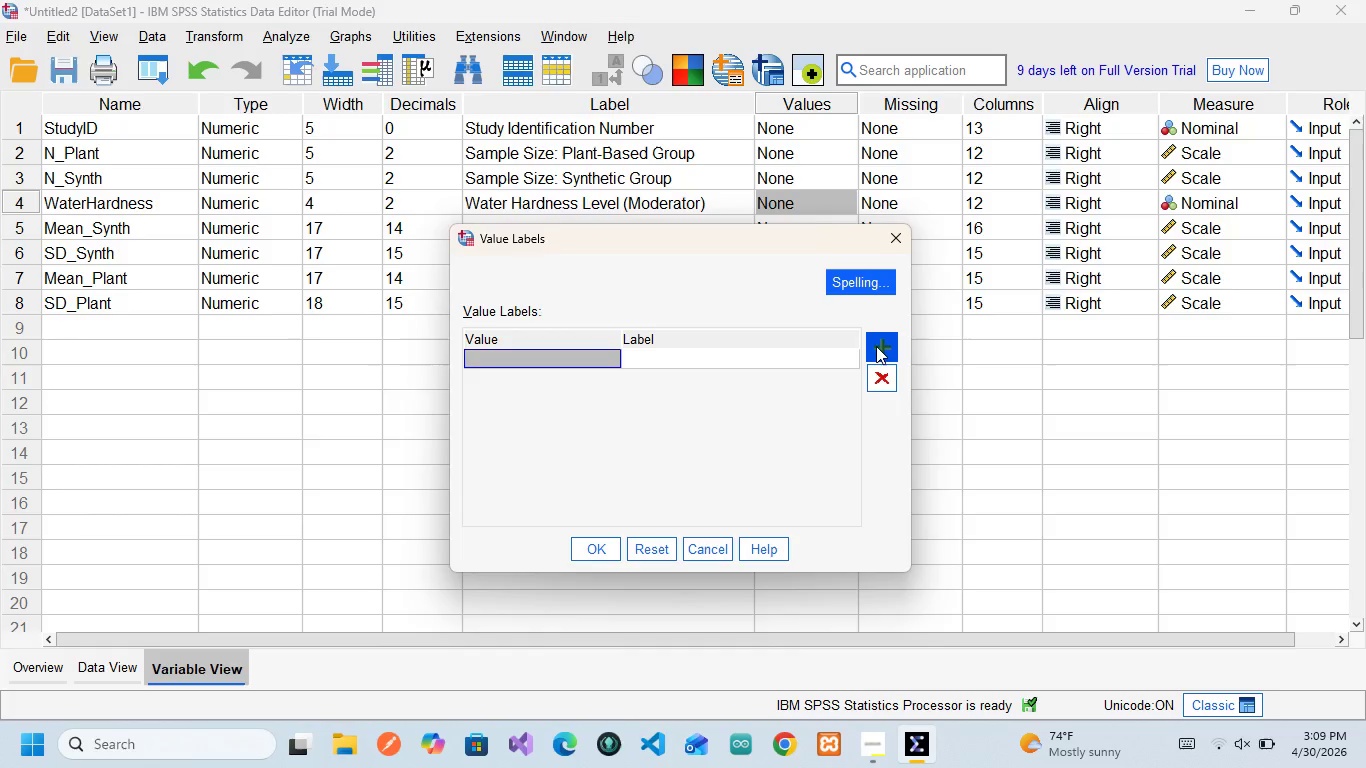 
wait(6.28)
 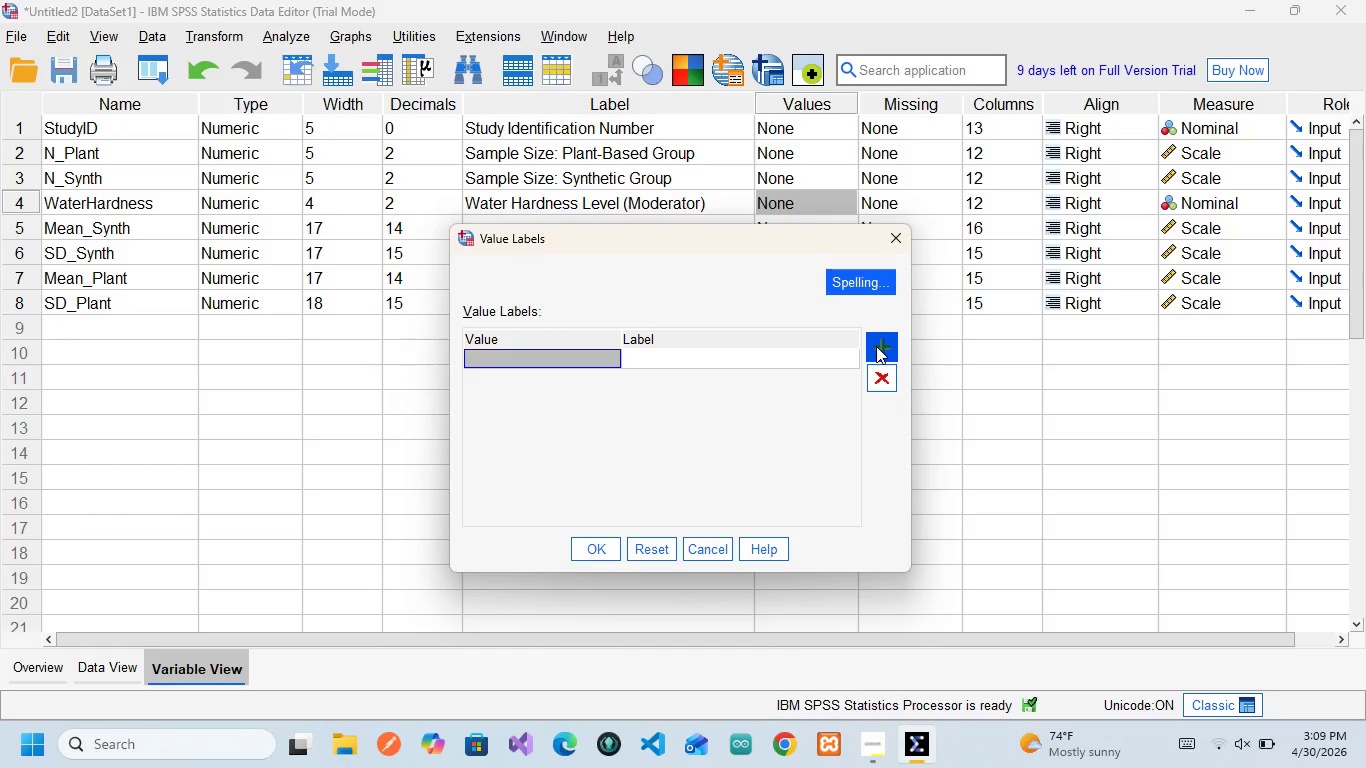 
left_click([421, 199])
 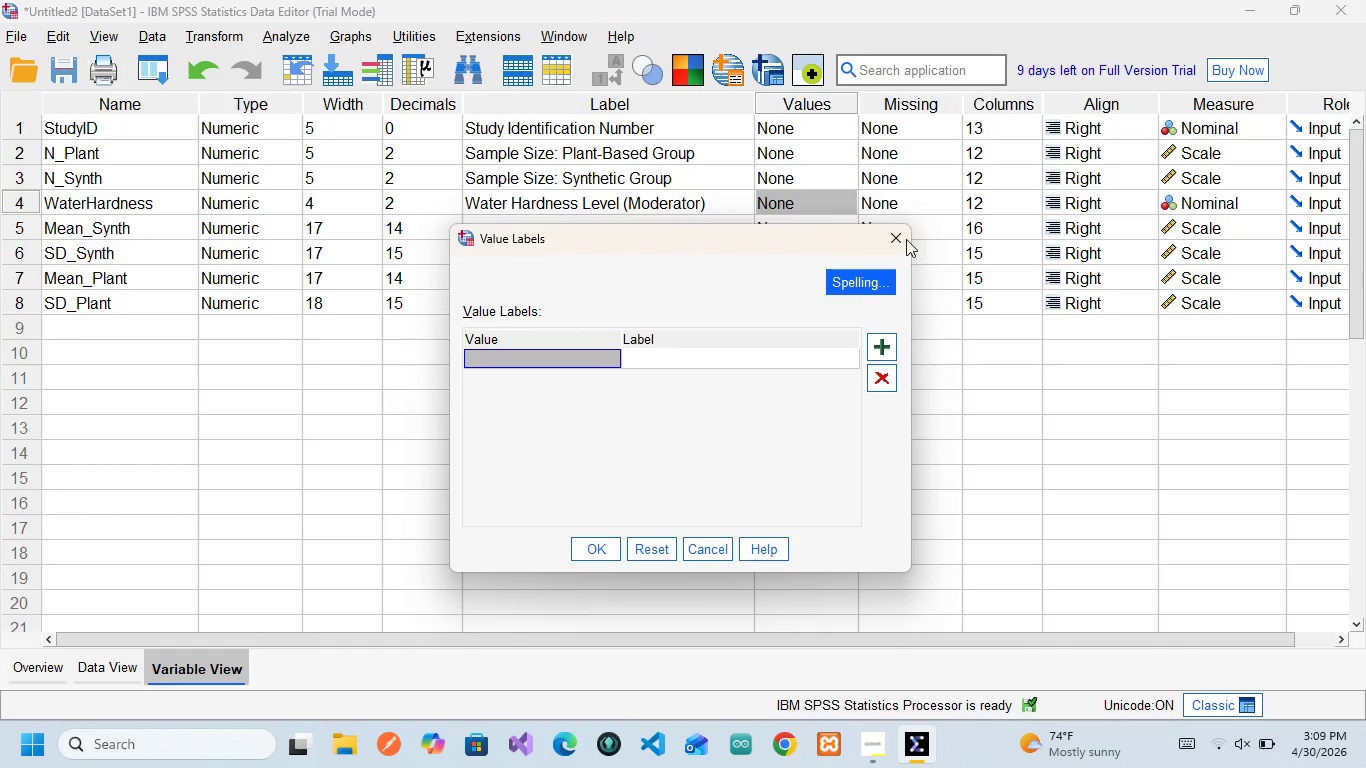 
left_click([896, 235])
 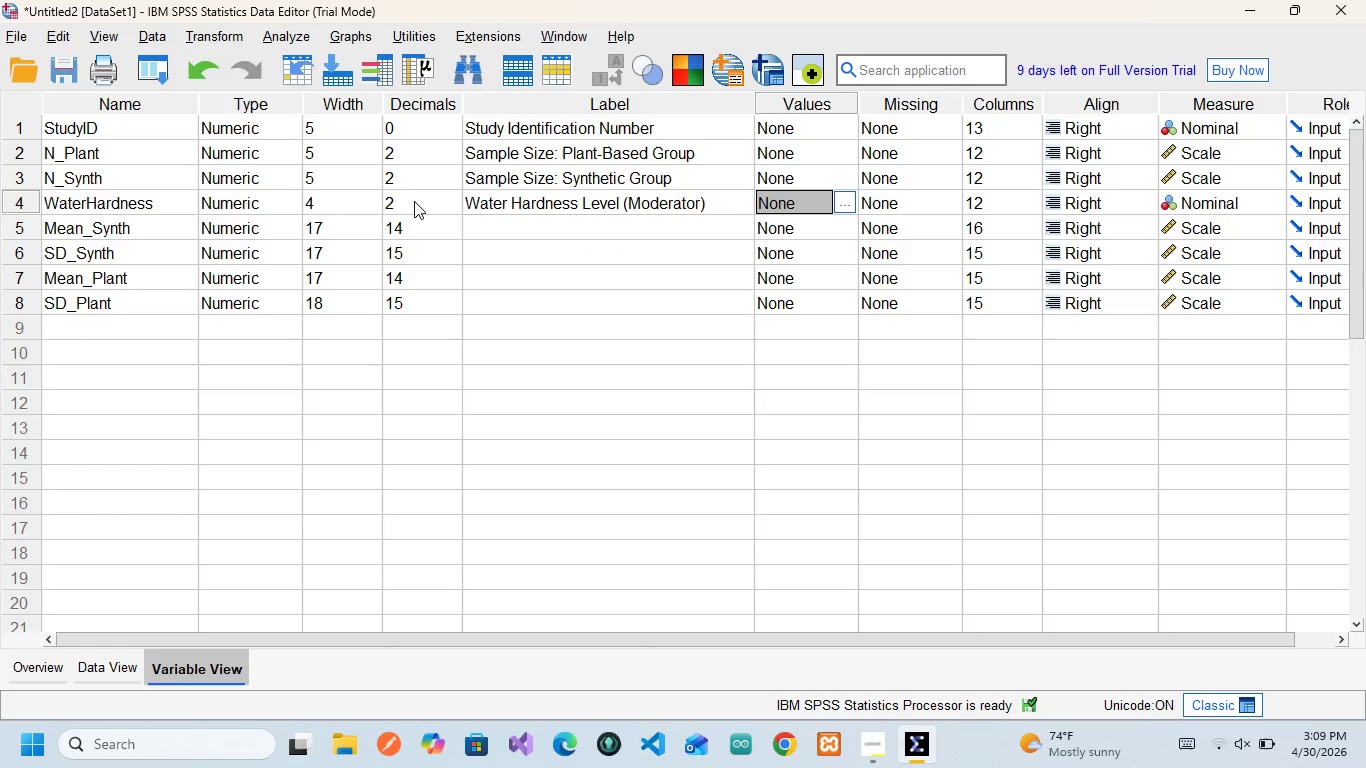 
left_click([414, 201])
 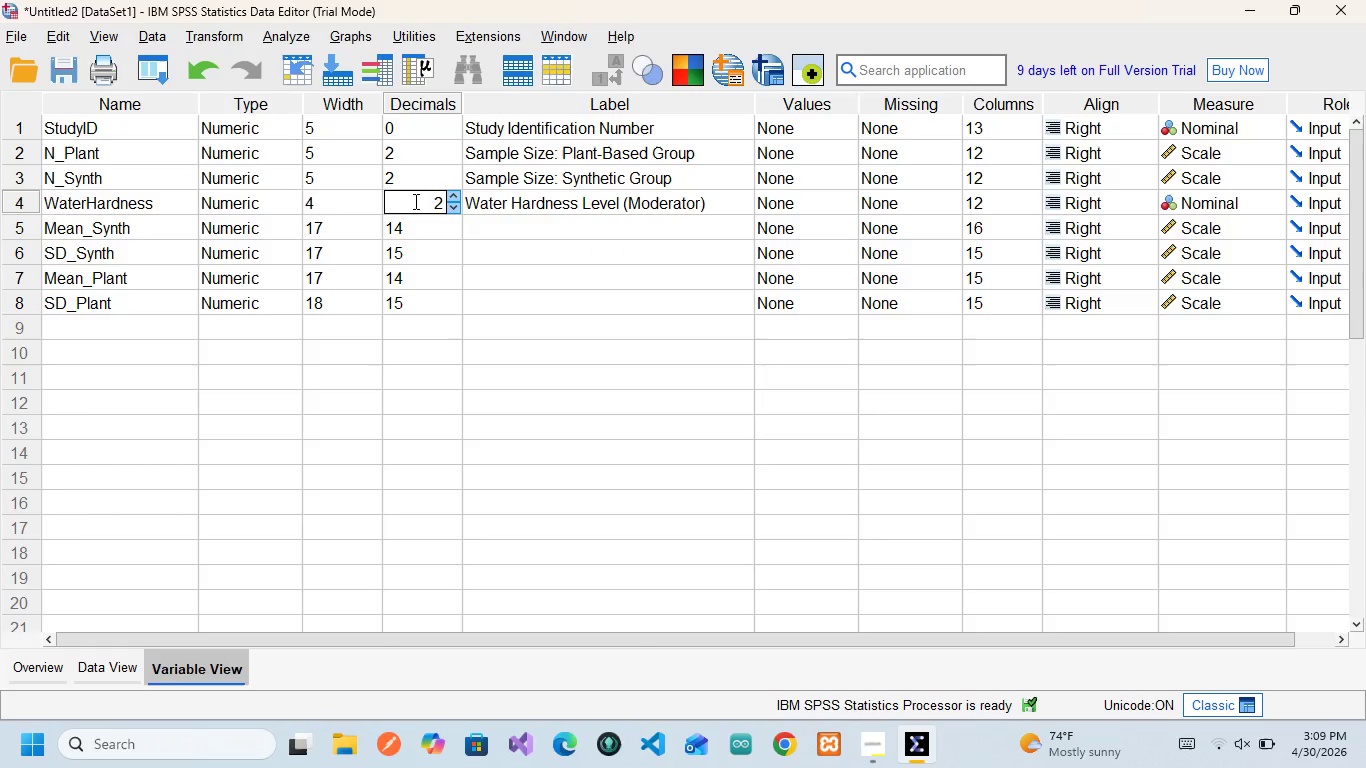 
key(ArrowRight)
 